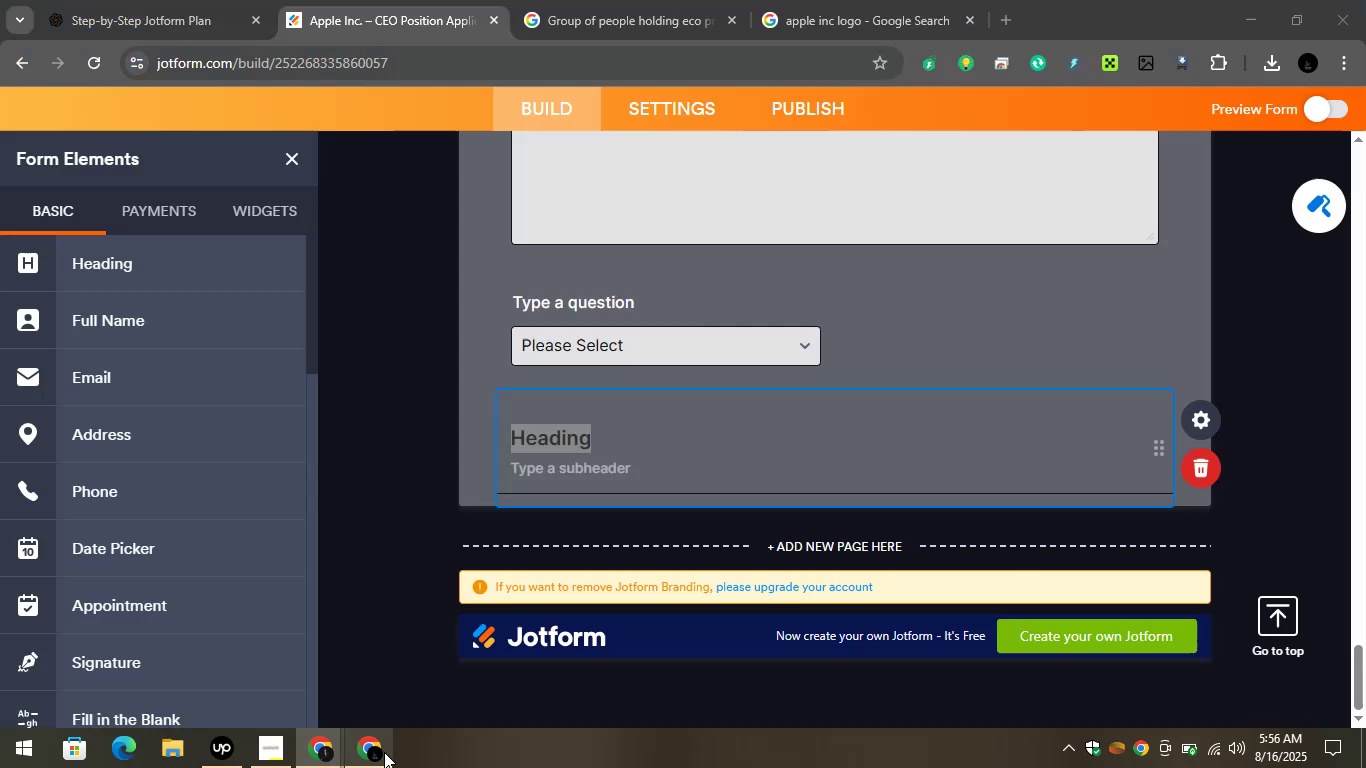 
key(Control+V)
 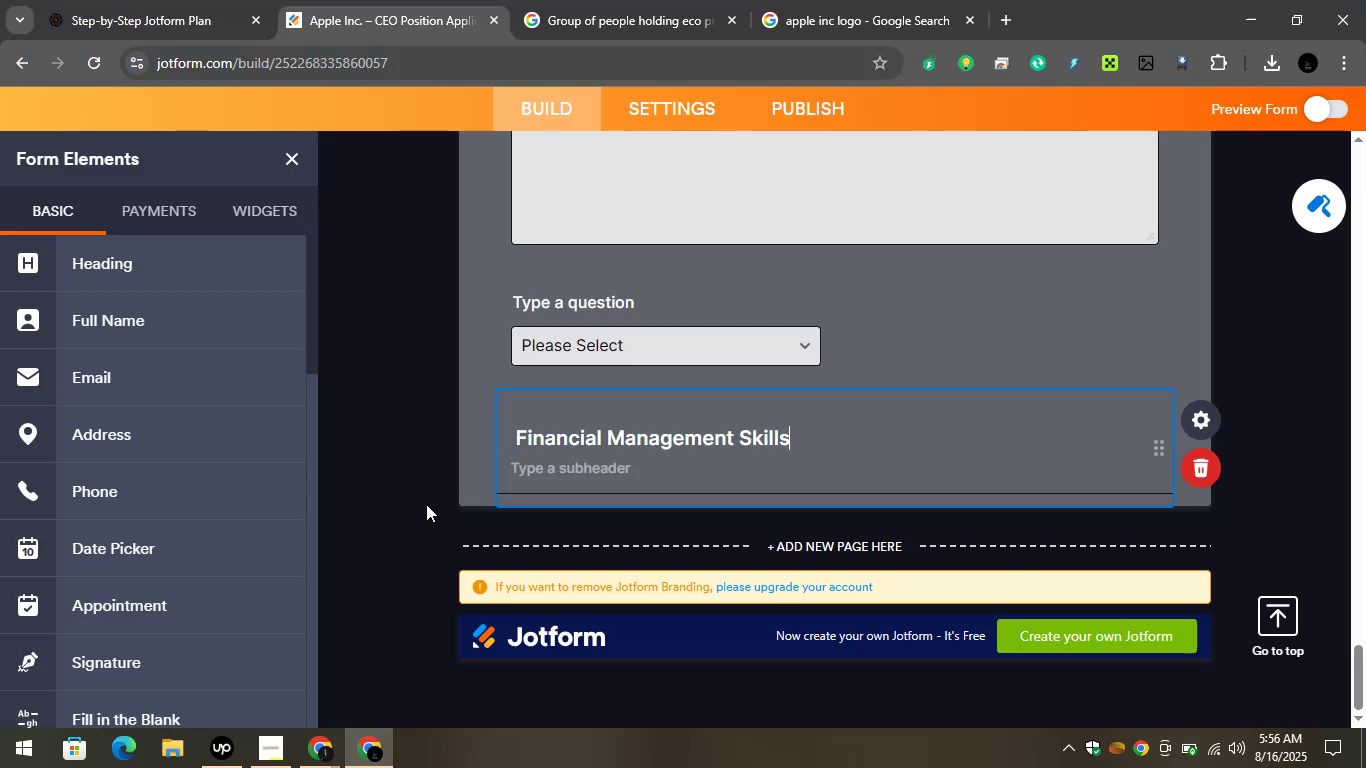 
left_click_drag(start_coordinate=[415, 455], to_coordinate=[420, 450])
 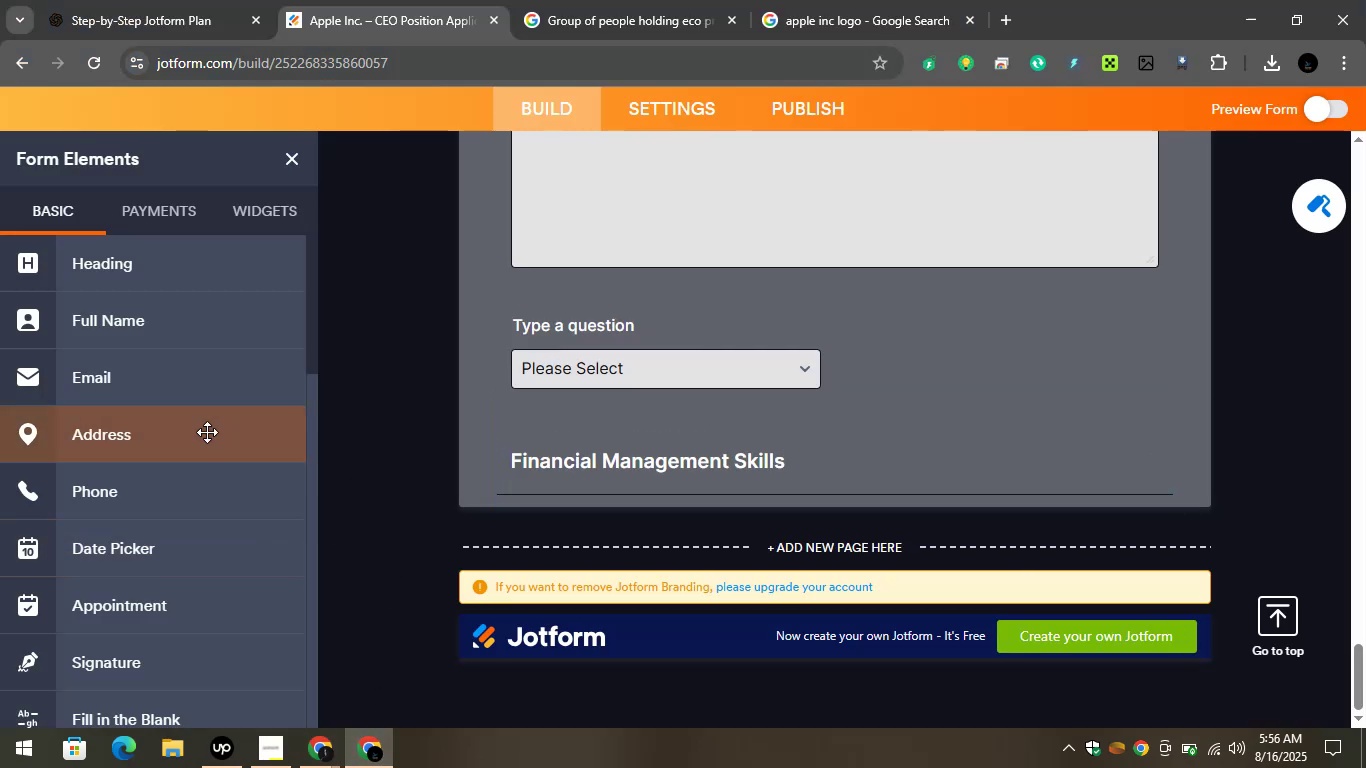 
scroll: coordinate [191, 447], scroll_direction: down, amount: 4.0
 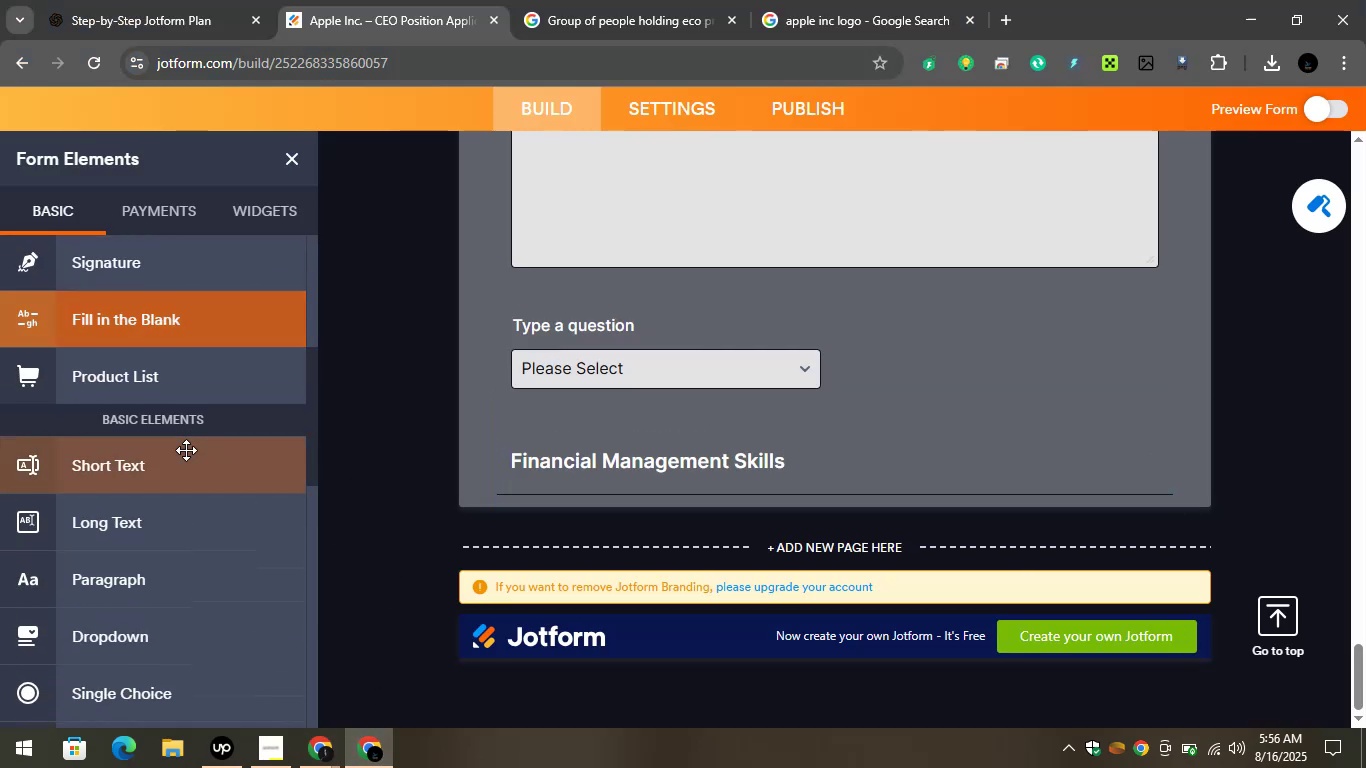 
scroll: coordinate [186, 451], scroll_direction: up, amount: 2.0
 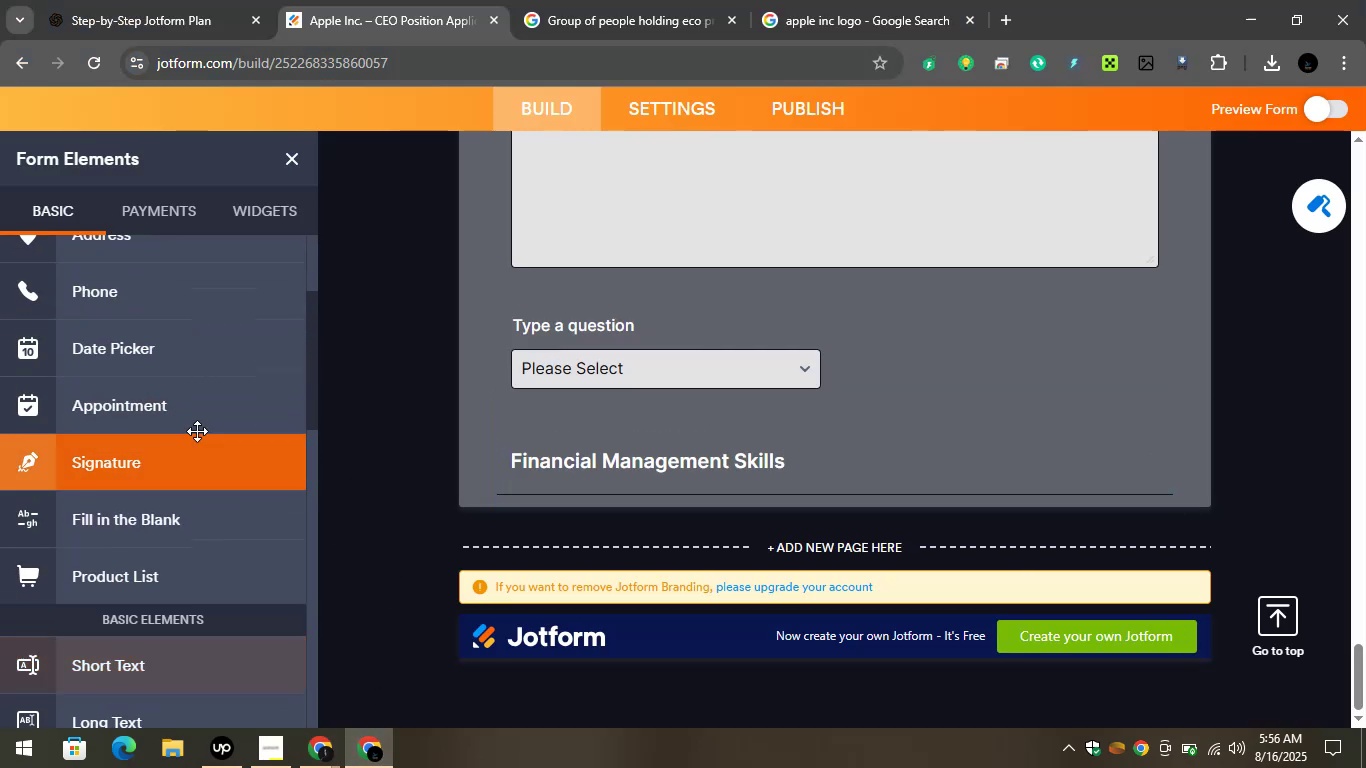 
scroll: coordinate [197, 414], scroll_direction: down, amount: 3.0
 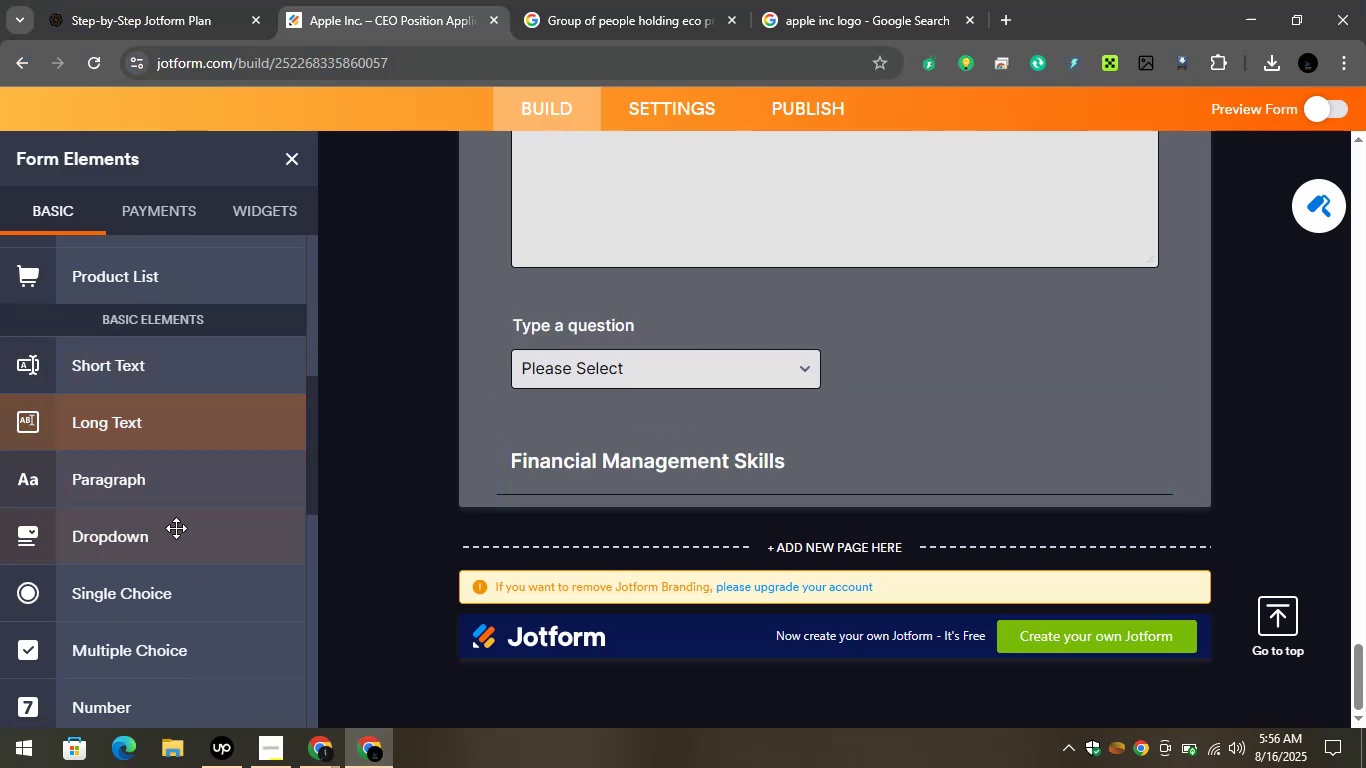 
left_click_drag(start_coordinate=[172, 538], to_coordinate=[753, 494])
 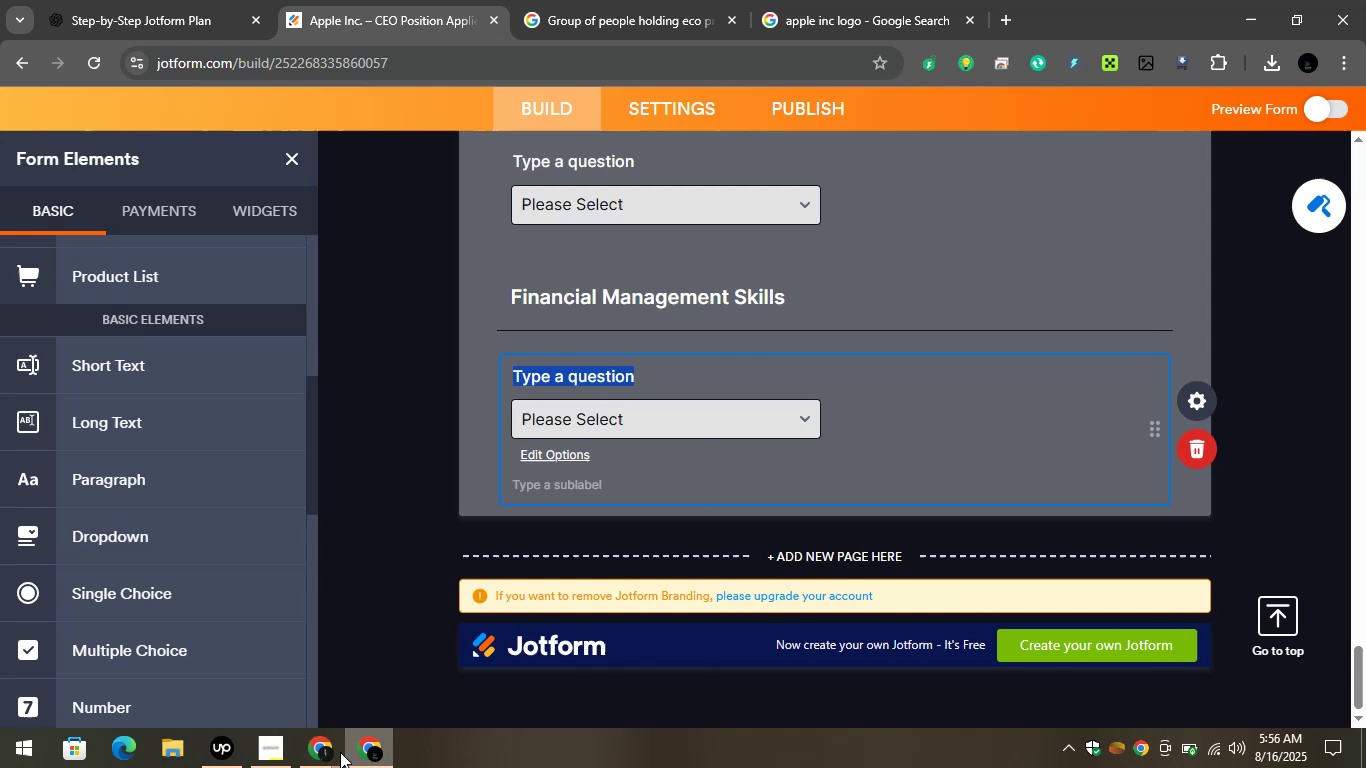 
left_click([332, 755])
 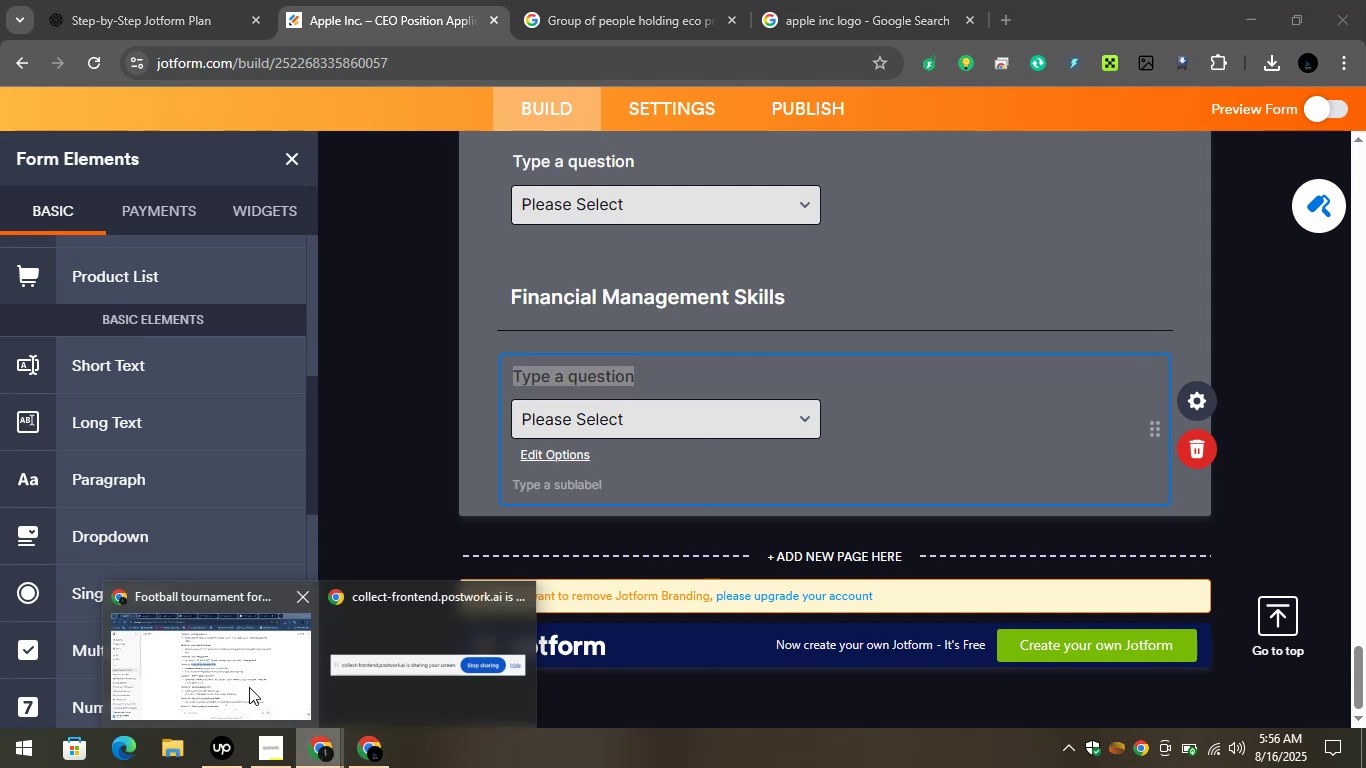 
left_click([244, 681])
 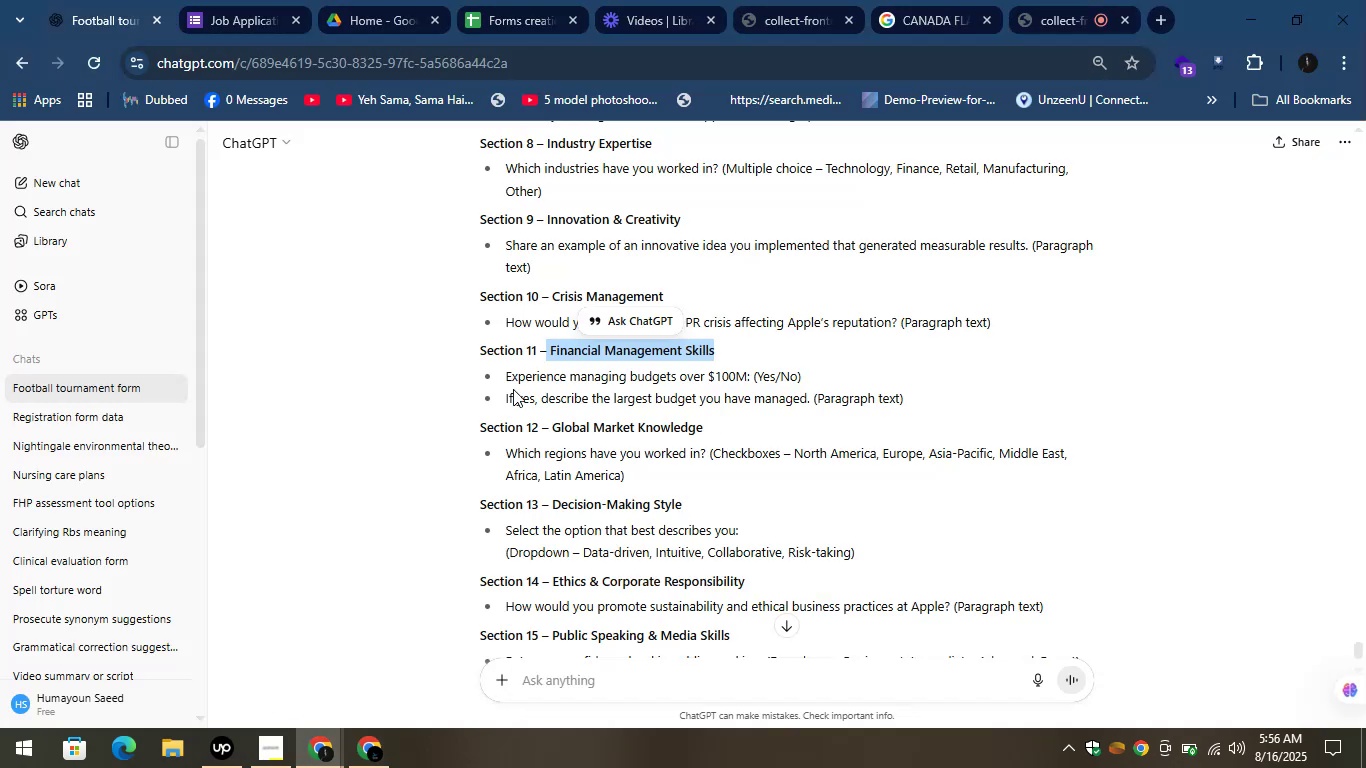 
left_click_drag(start_coordinate=[502, 377], to_coordinate=[754, 376])
 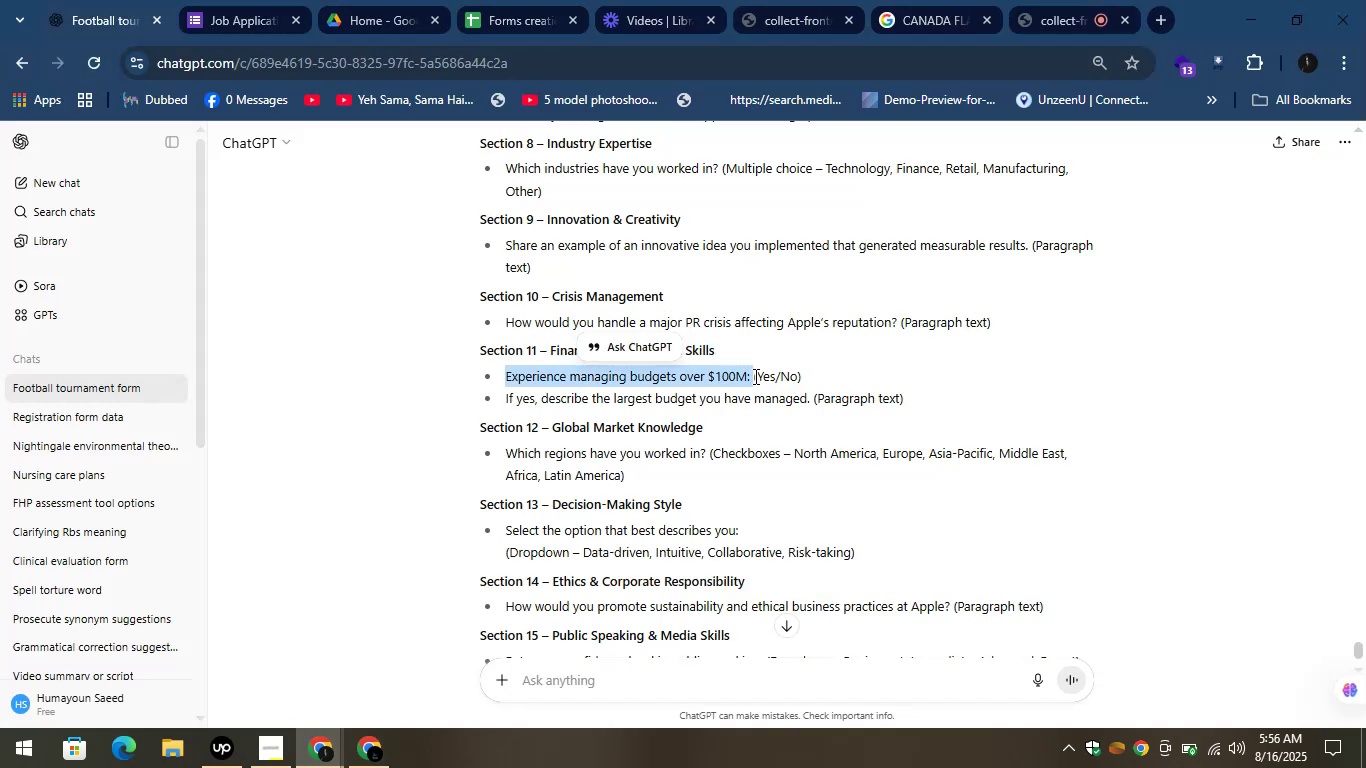 
key(Control+C)
 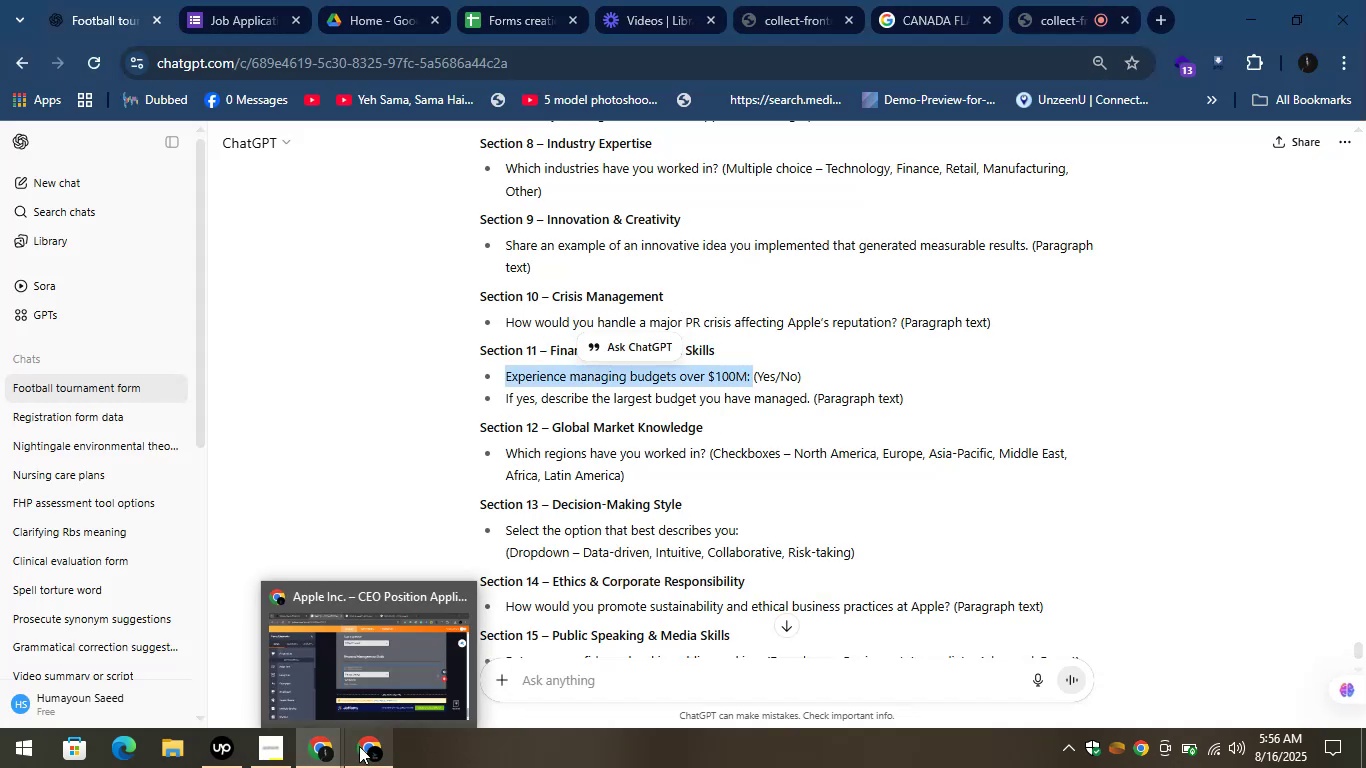 
left_click([359, 746])
 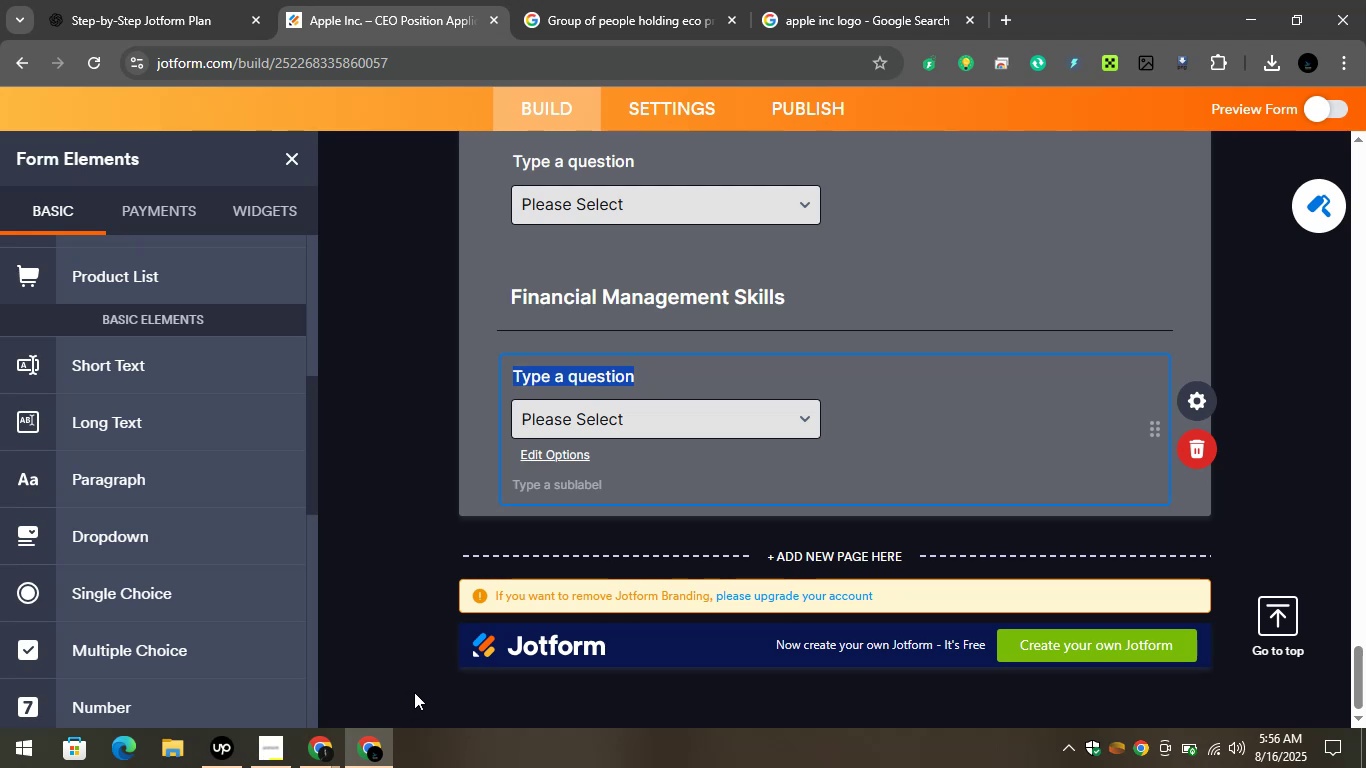 
wait(7.5)
 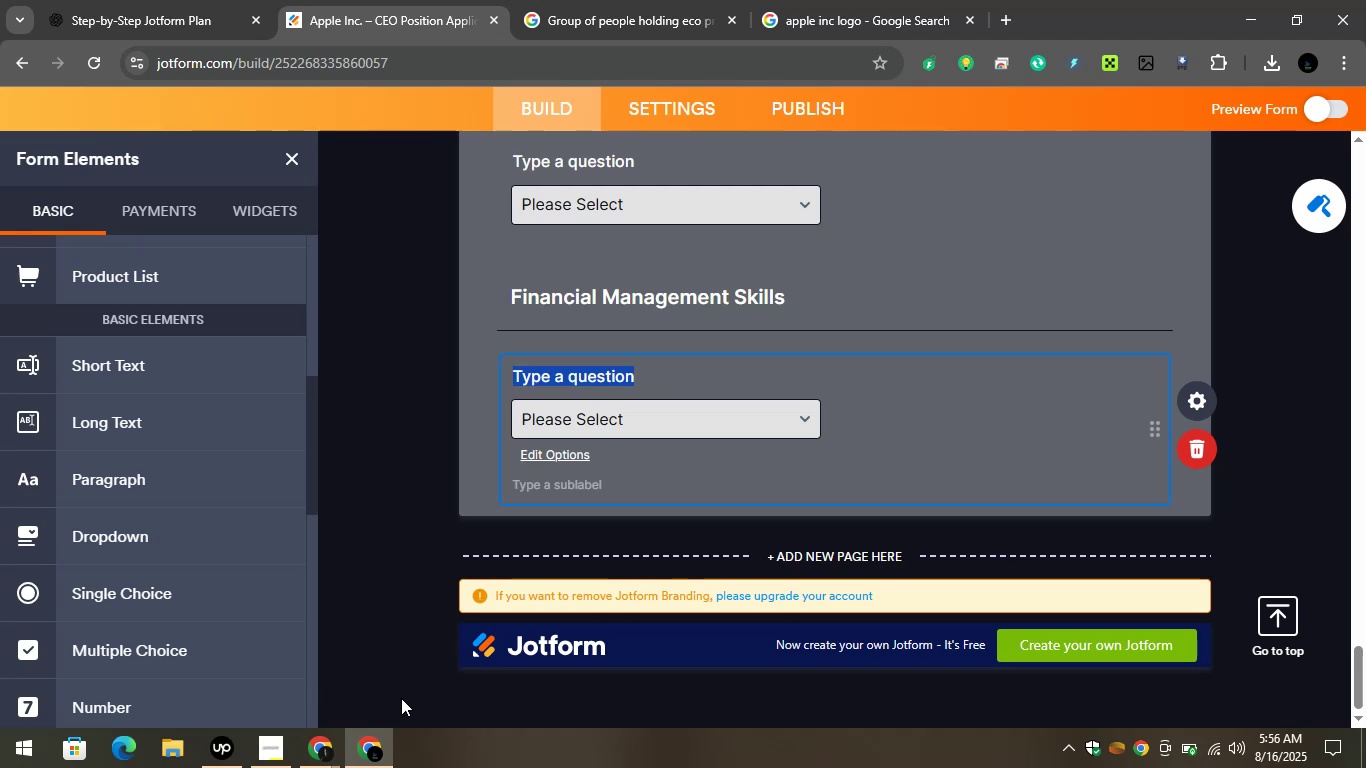 
key(Control+V)
 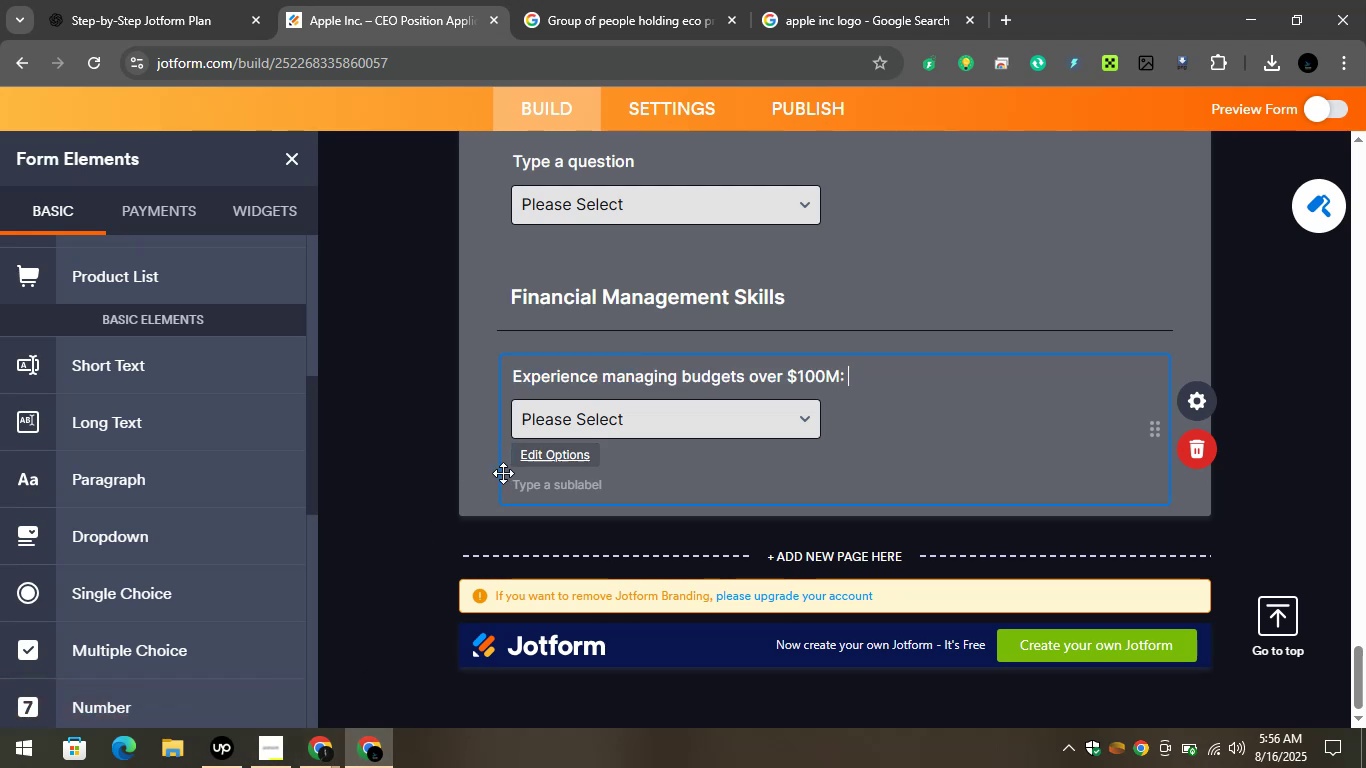 
left_click([602, 417])
 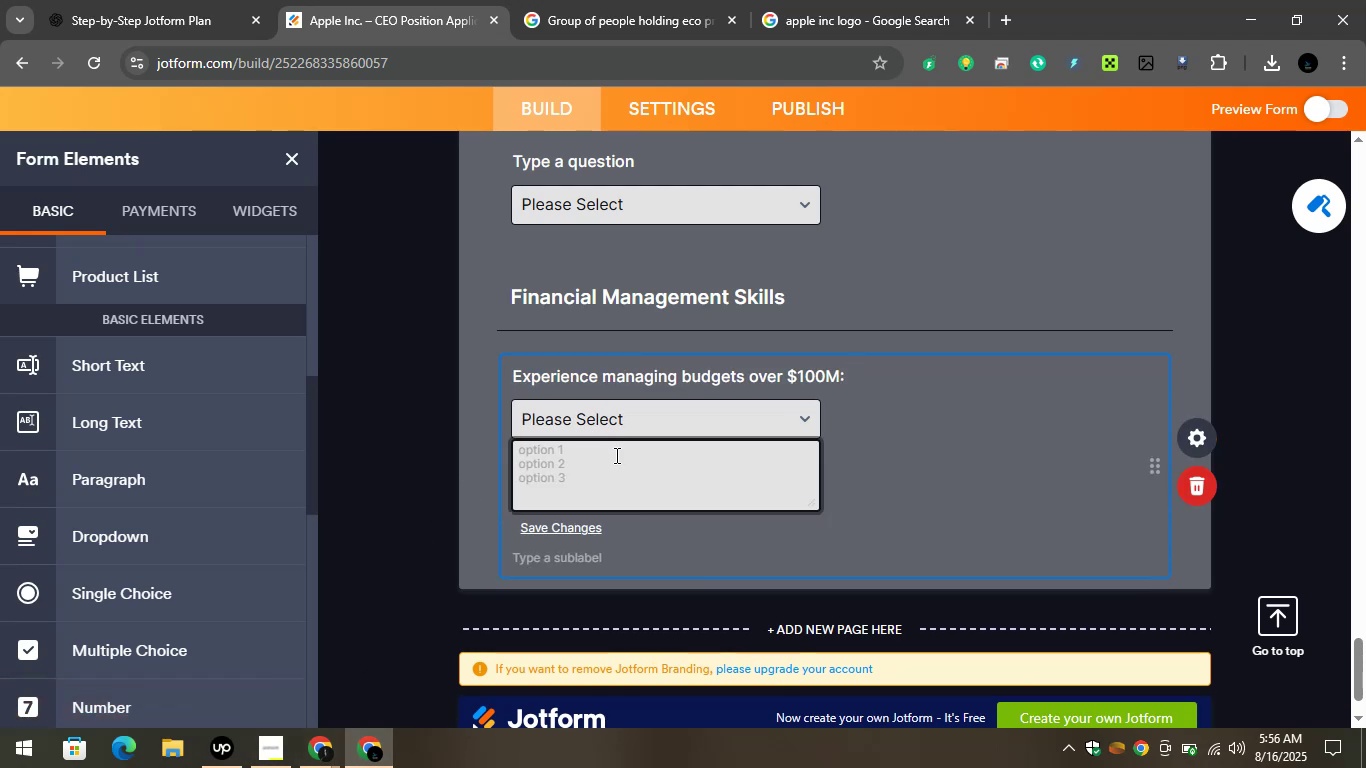 
type(Yes)
 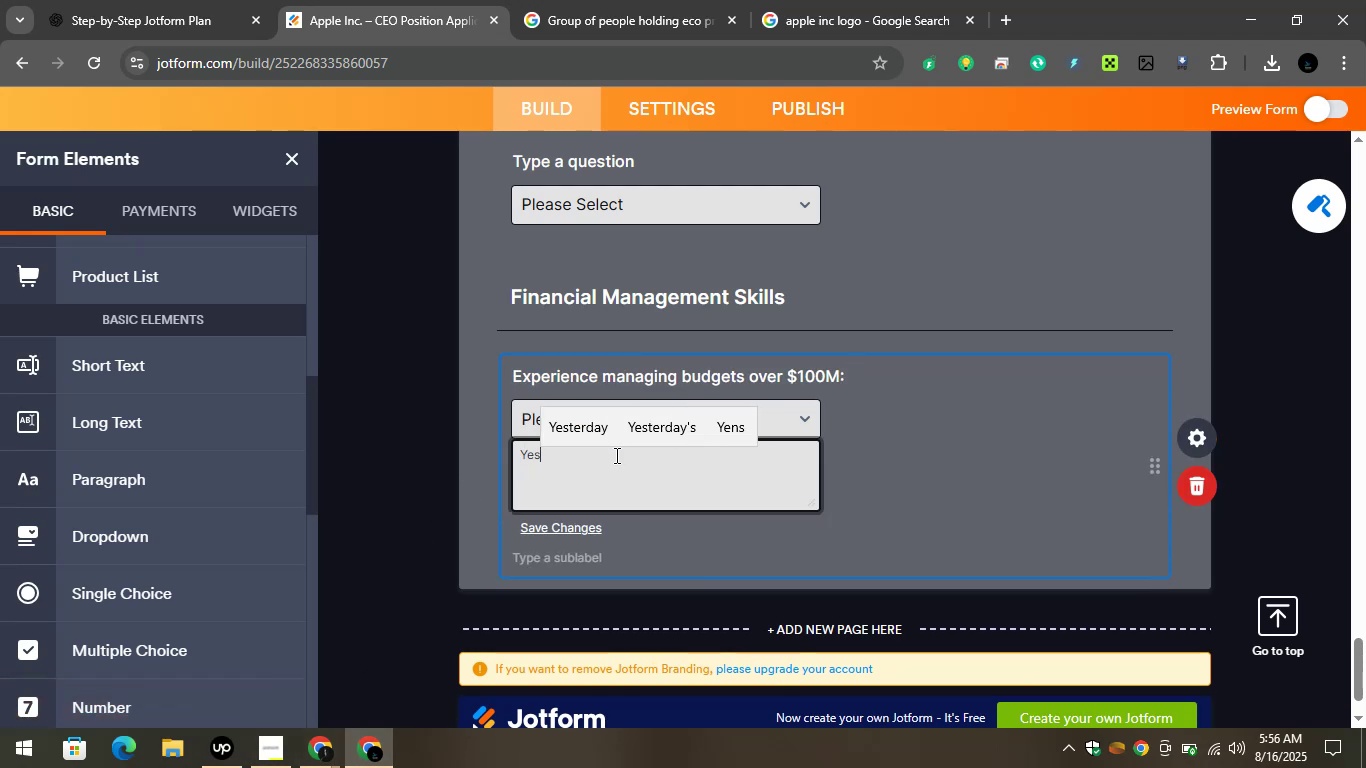 
key(Shift+Enter)
 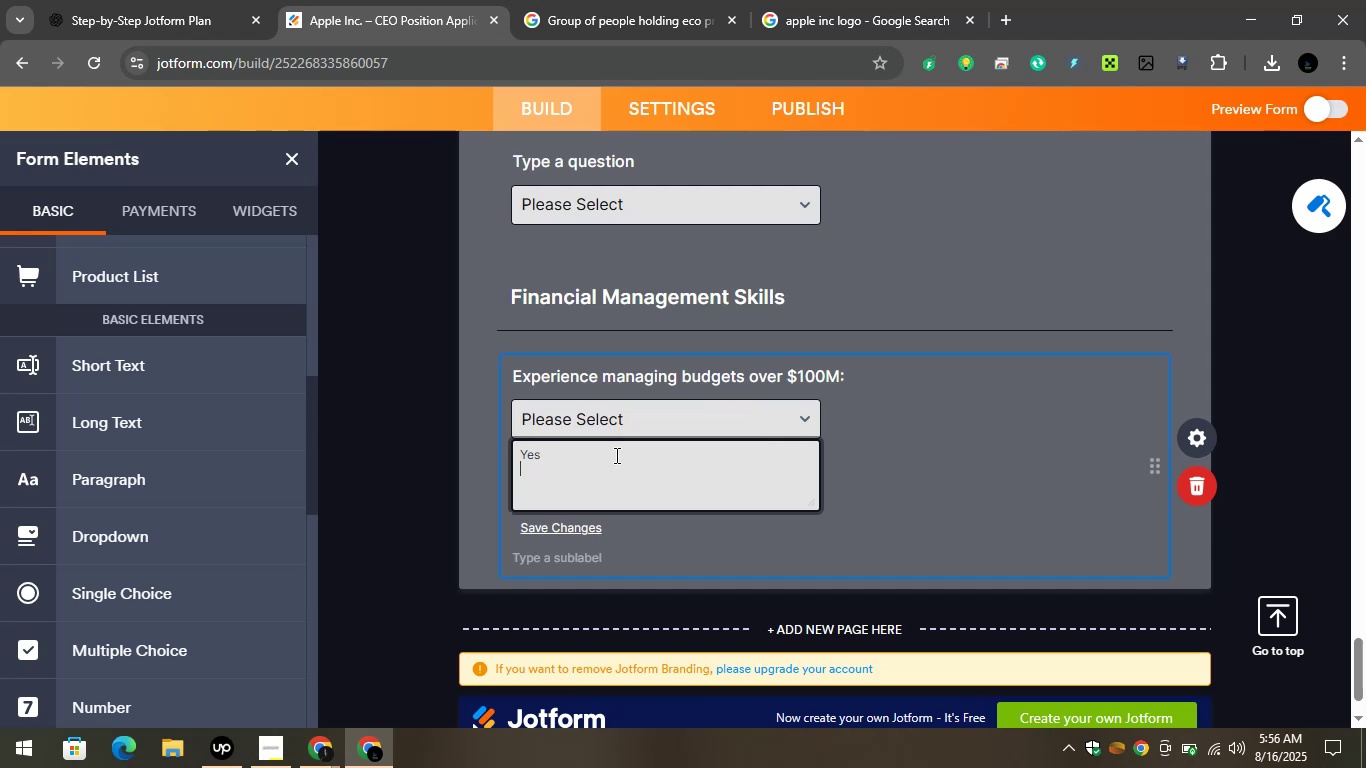 
key(CapsLock)
 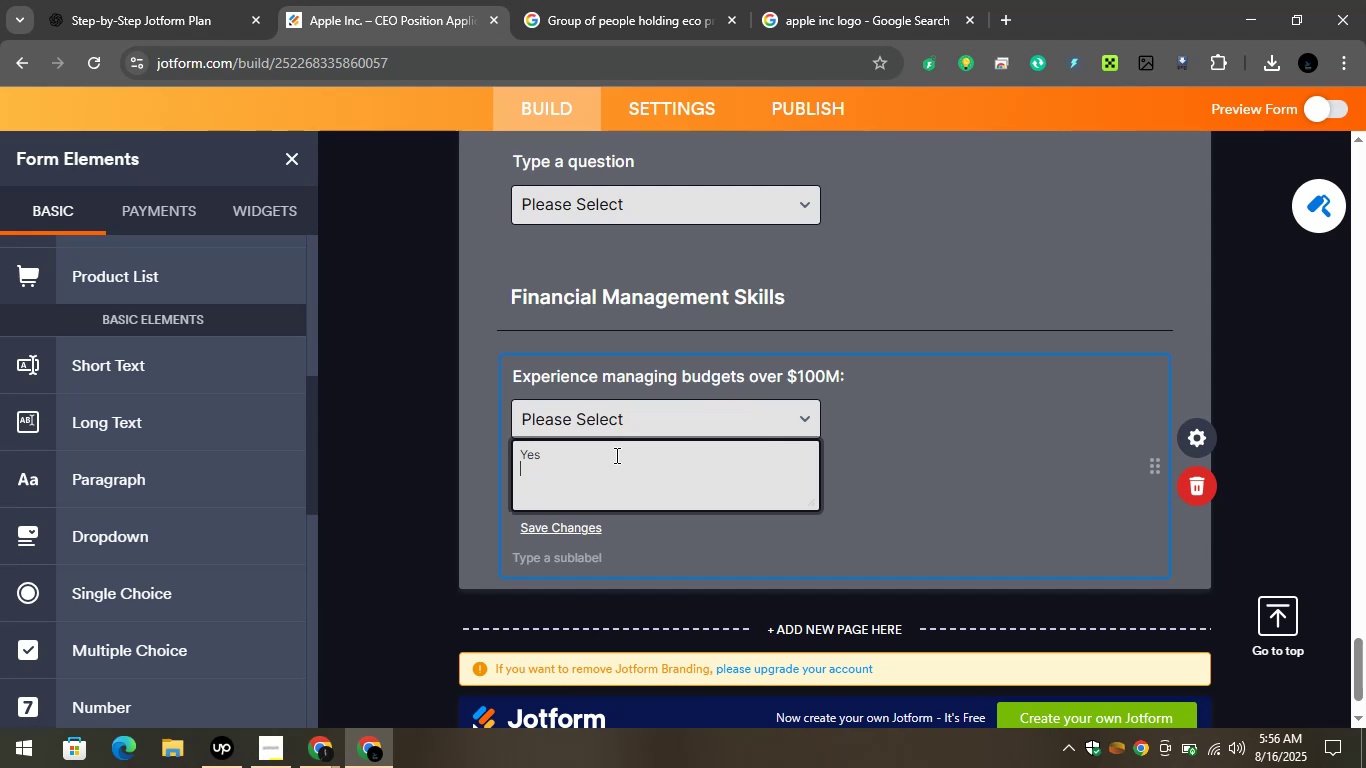 
key(N)
 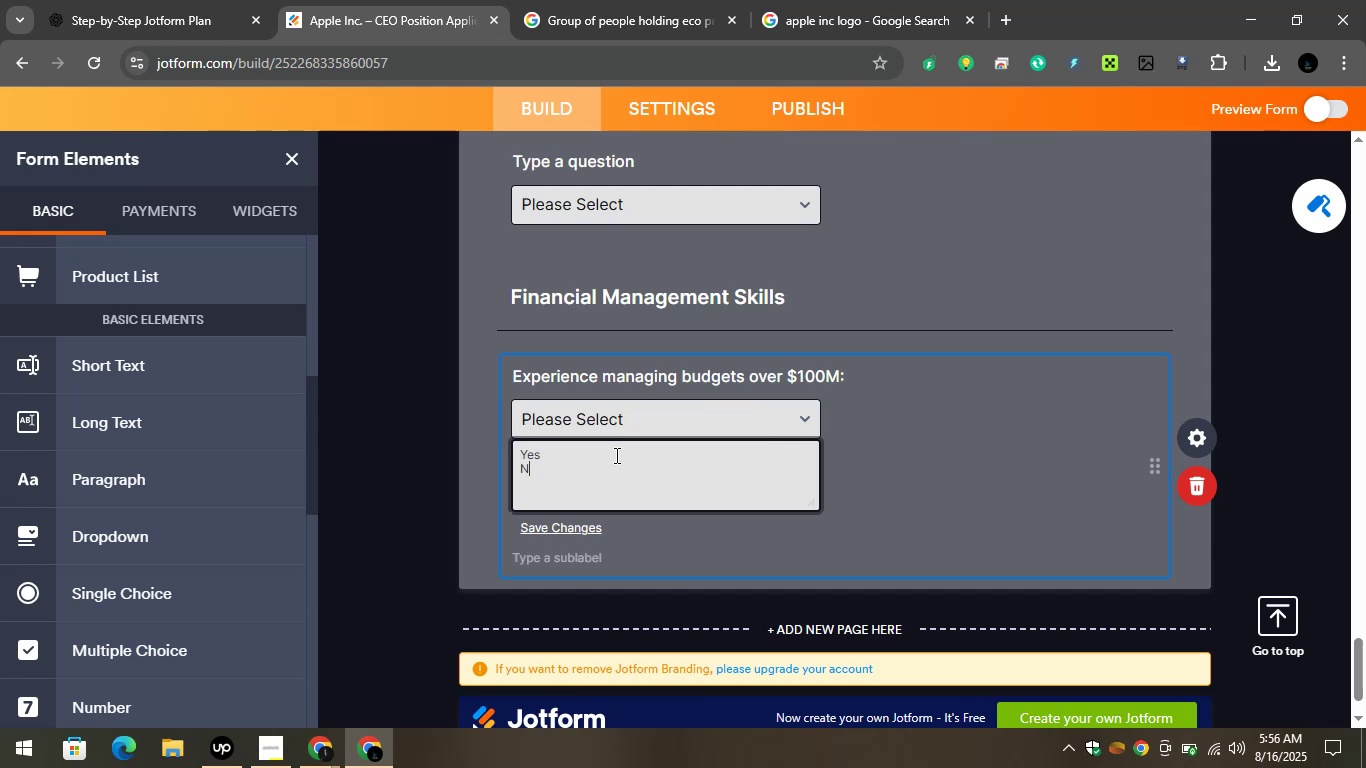 
key(CapsLock)
 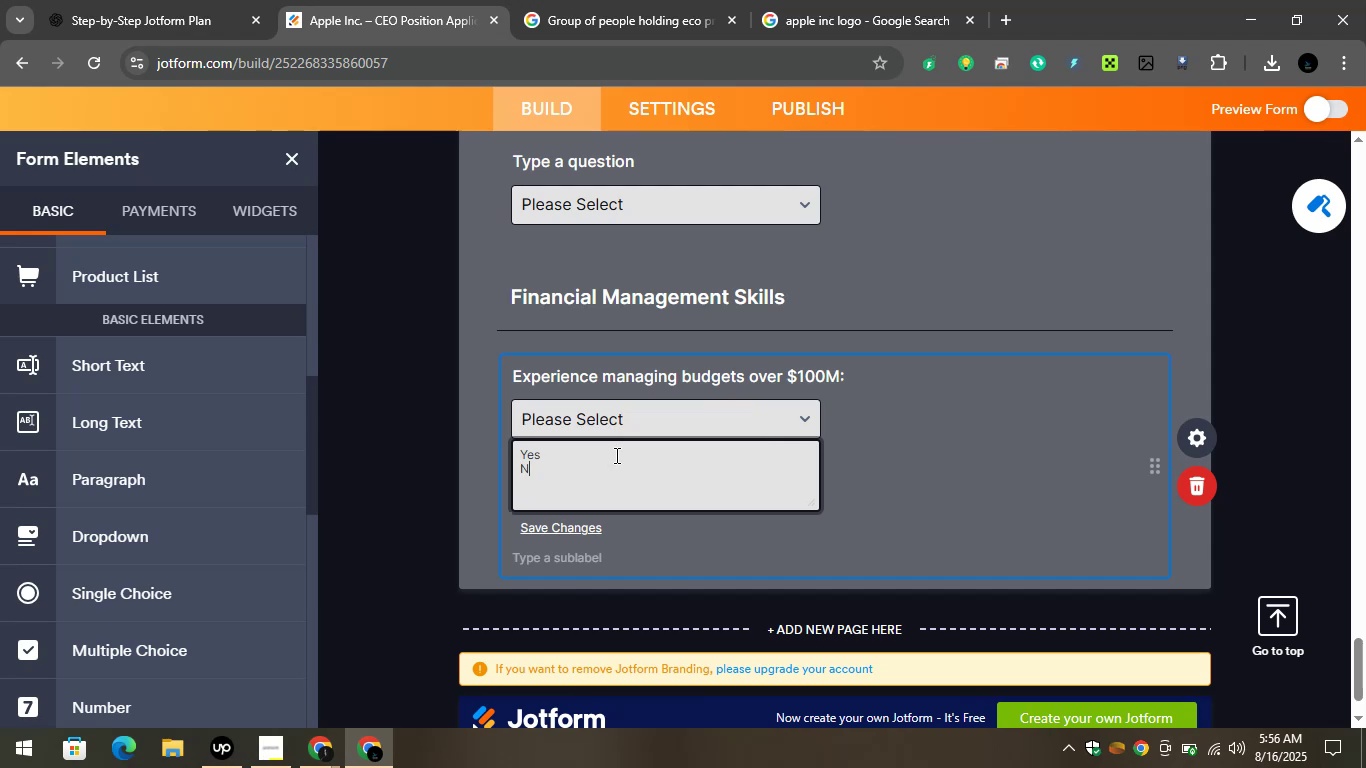 
key(O)
 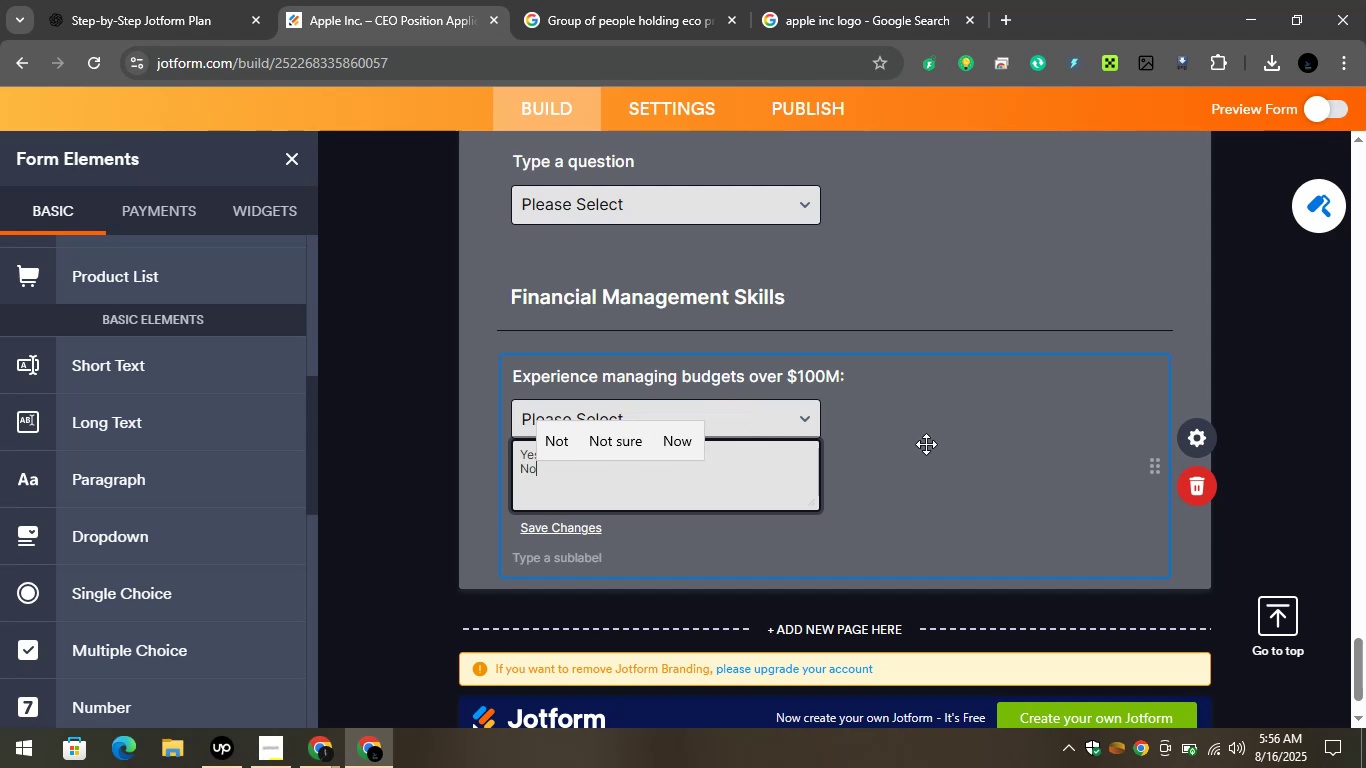 
left_click([392, 342])
 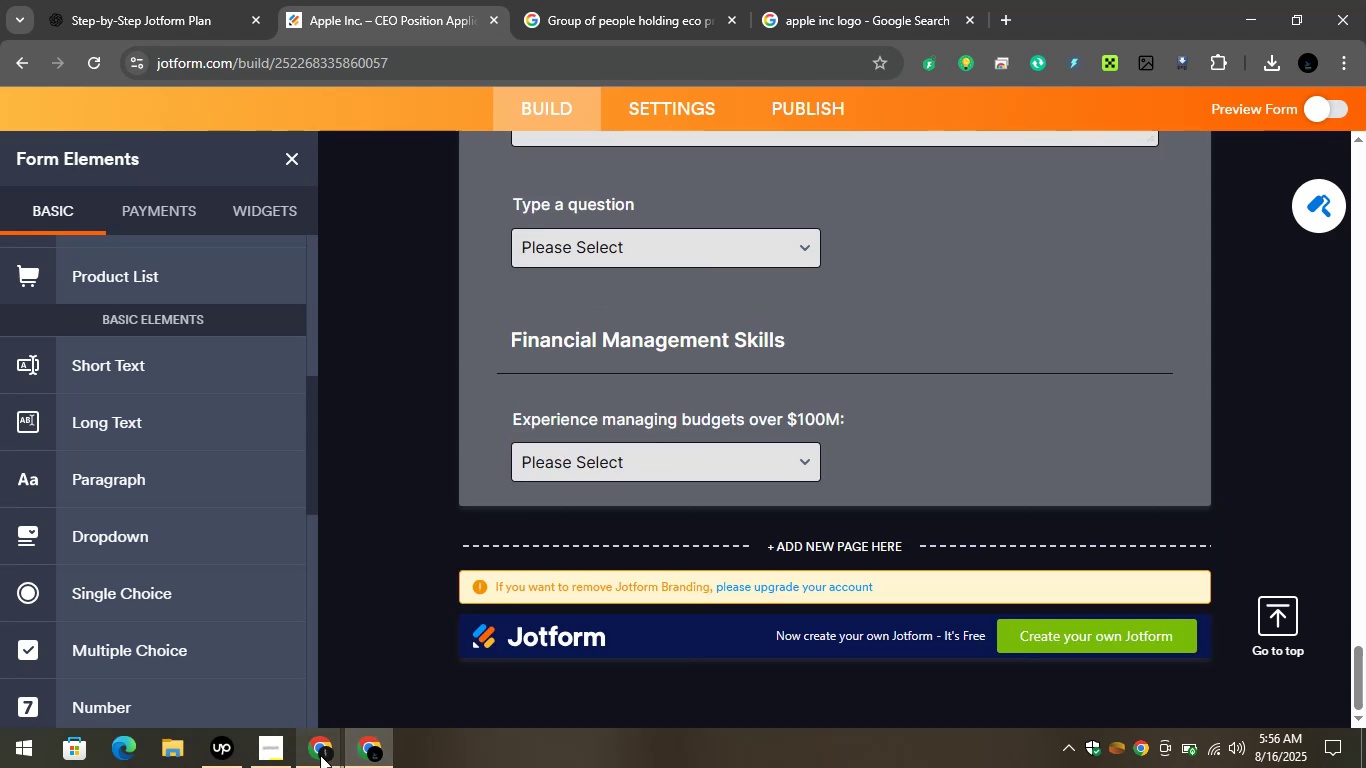 
left_click([203, 654])
 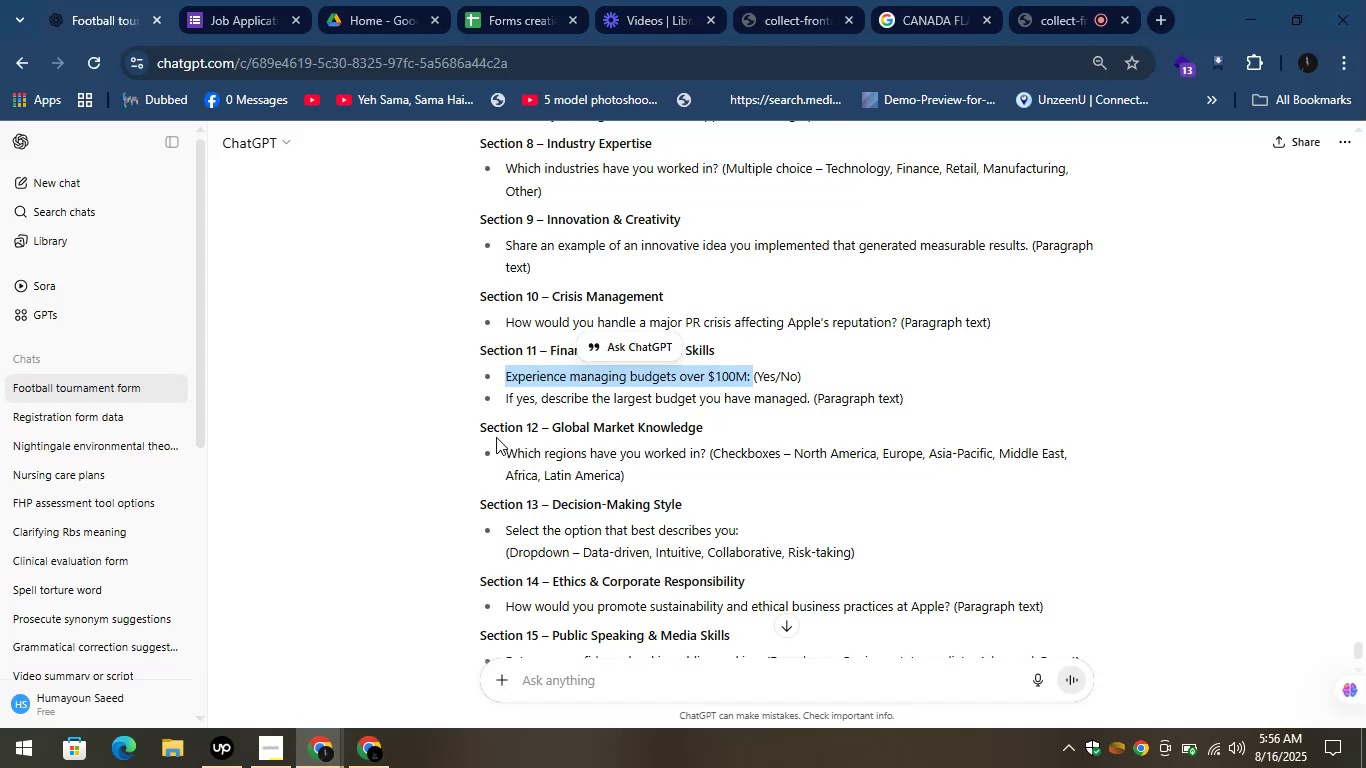 
left_click_drag(start_coordinate=[497, 398], to_coordinate=[618, 389])
 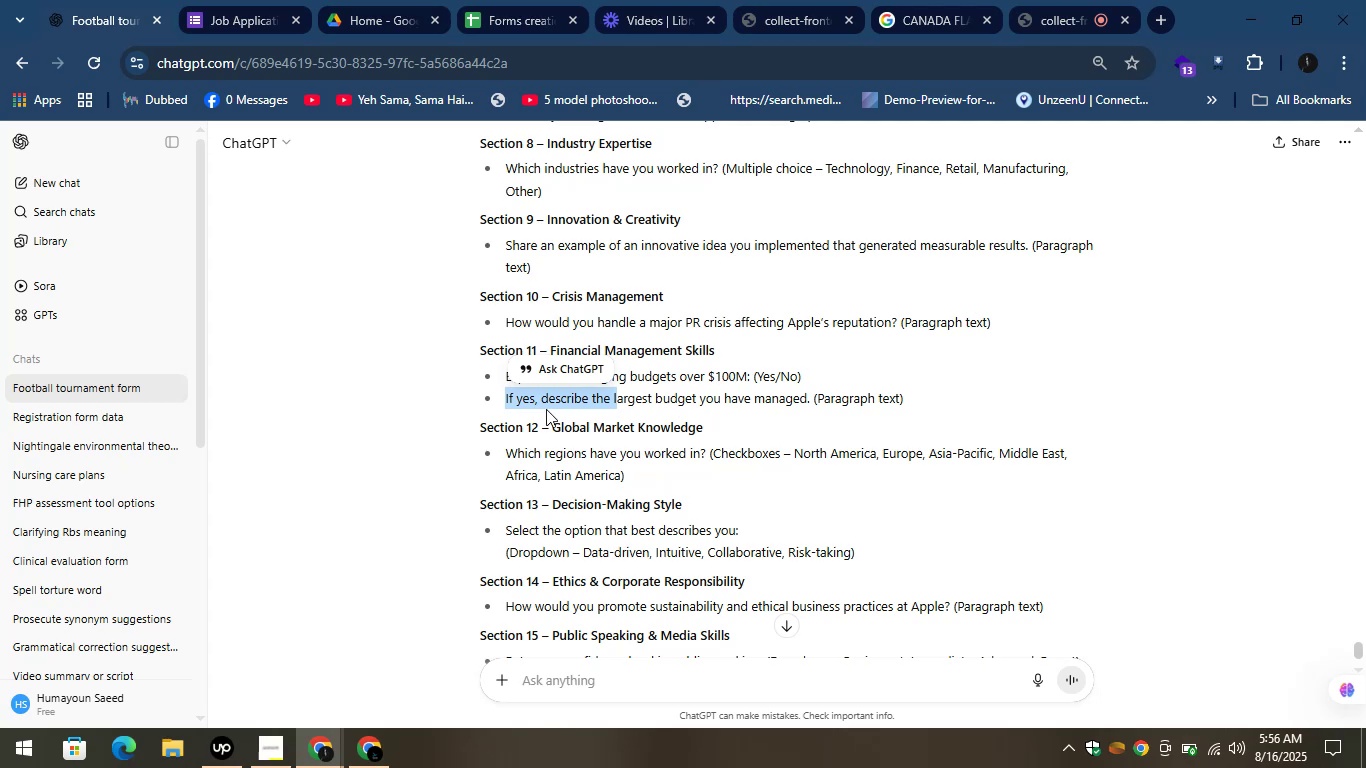 
left_click([498, 415])
 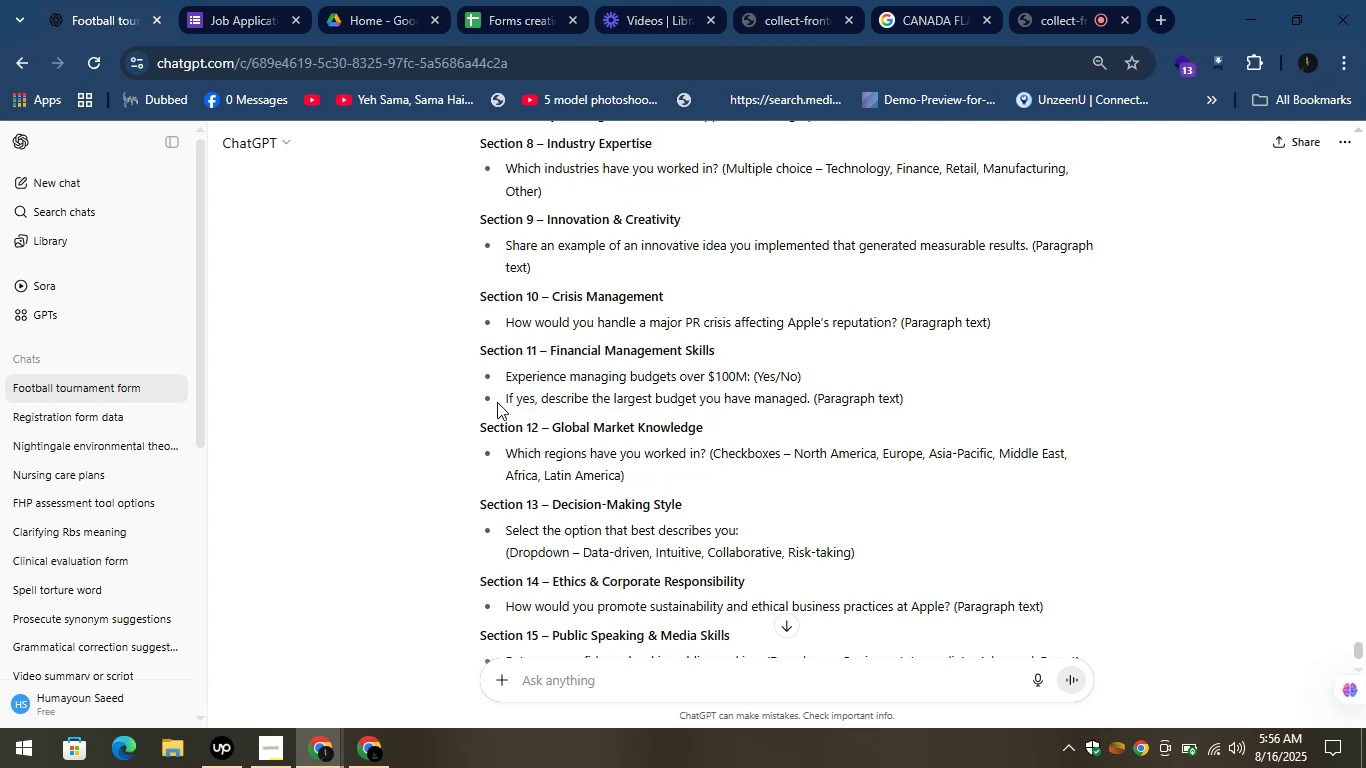 
left_click_drag(start_coordinate=[497, 402], to_coordinate=[810, 403])
 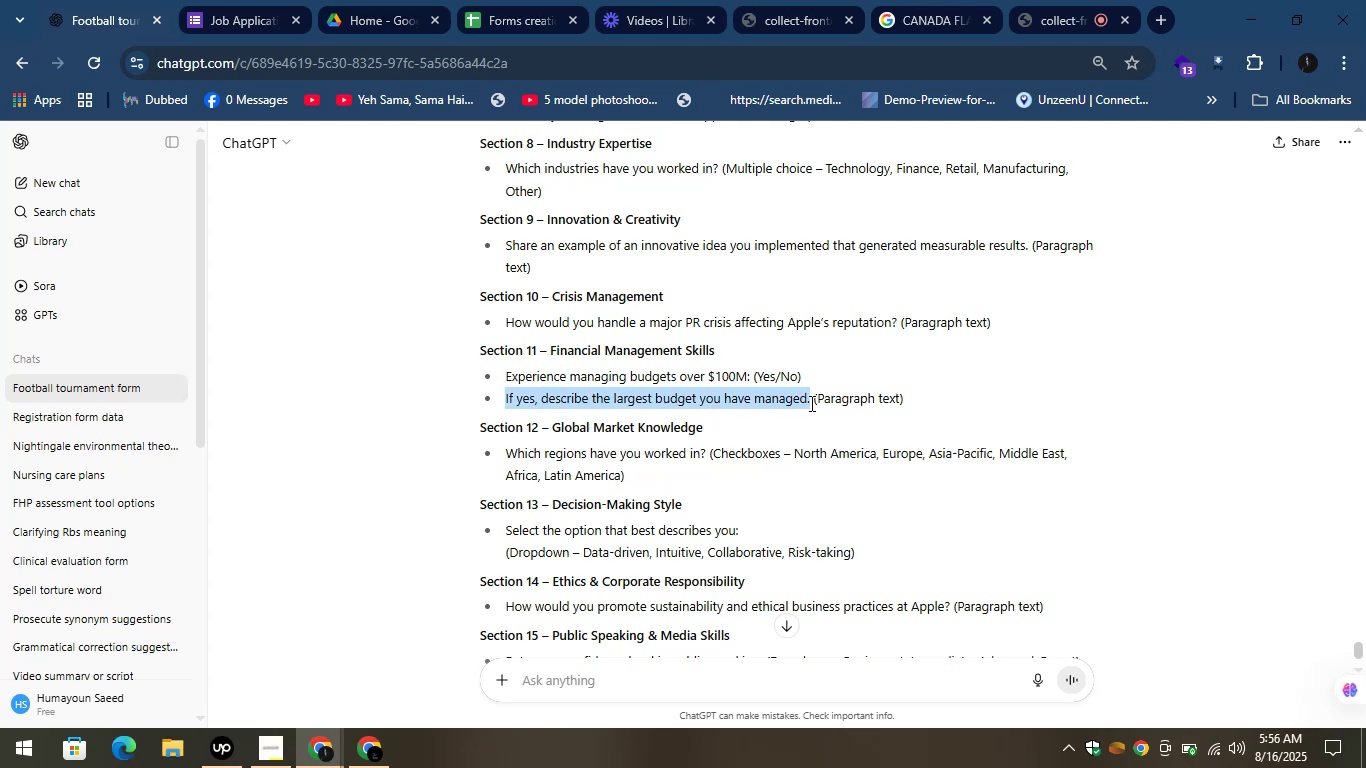 
key(Control+C)
 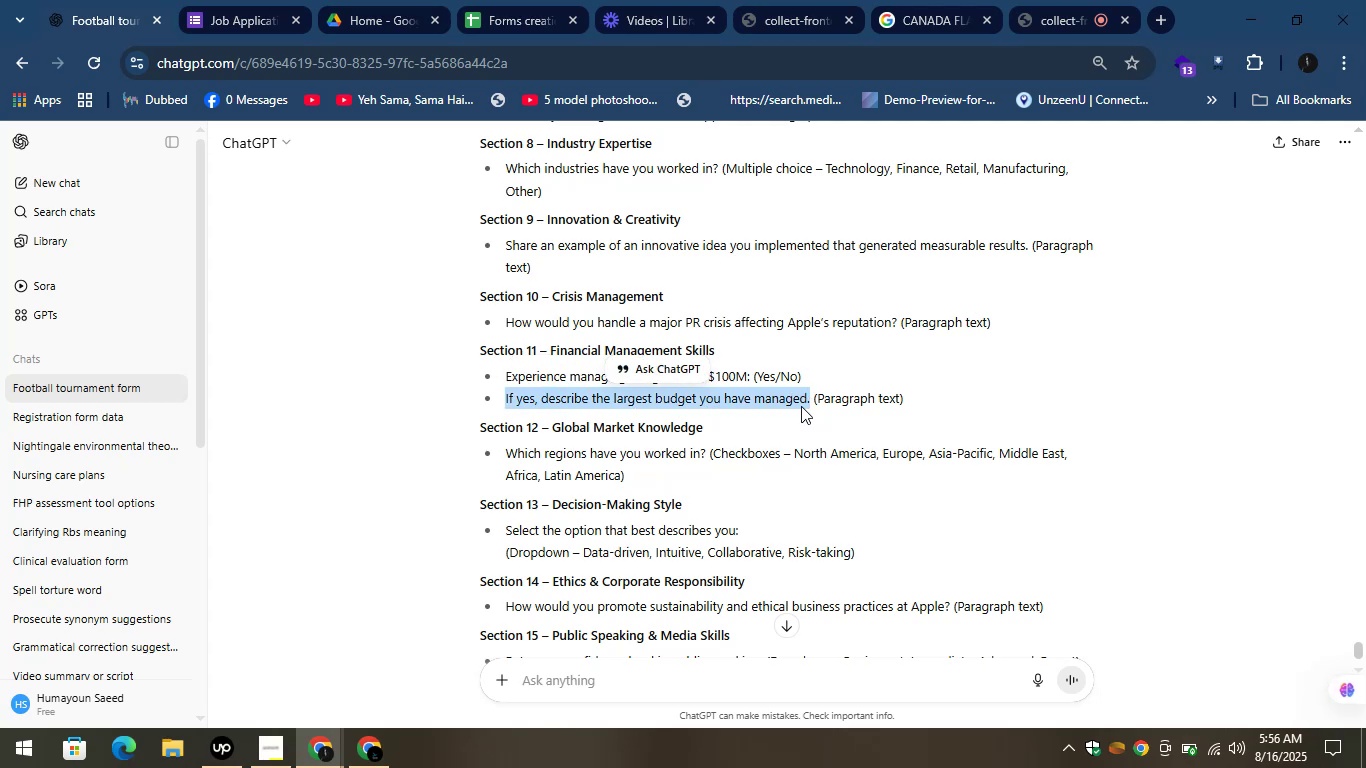 
key(Control+C)
 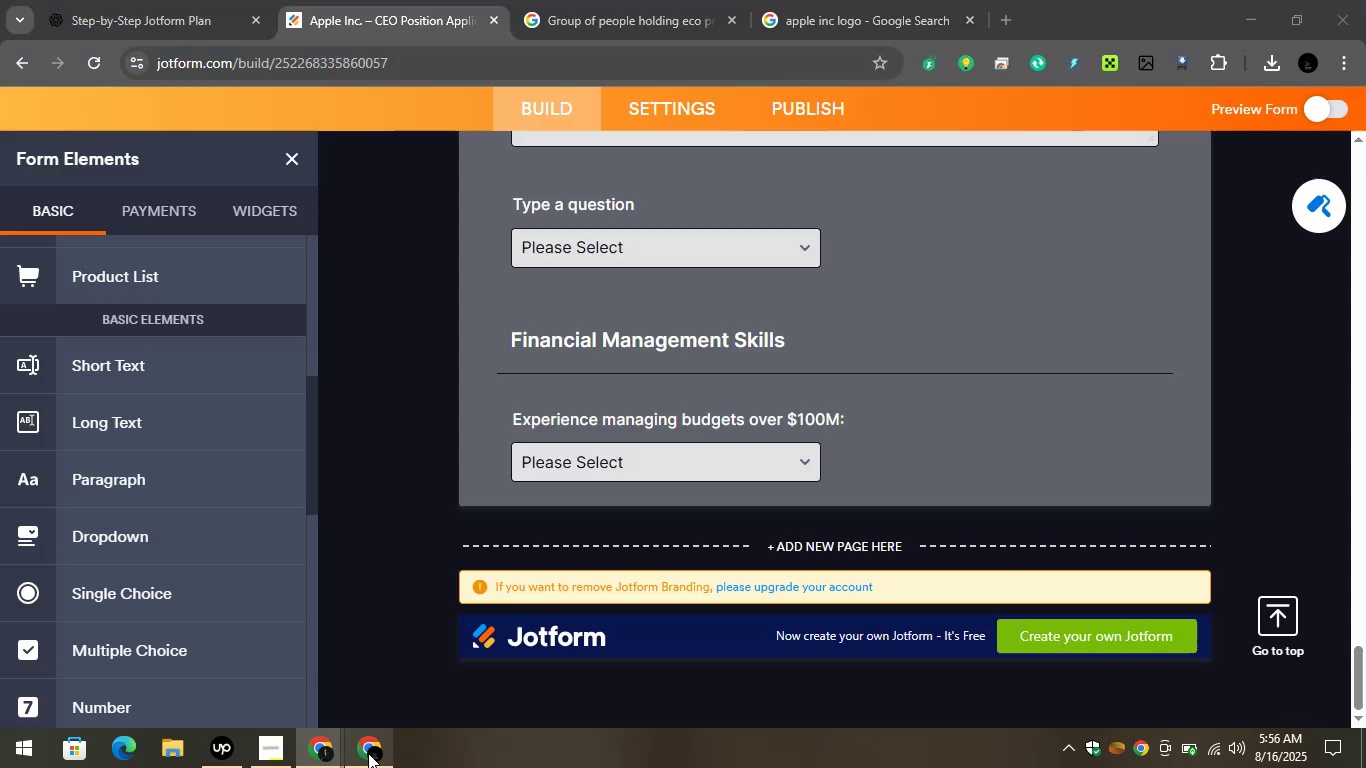 
scroll: coordinate [244, 601], scroll_direction: down, amount: 10.0
 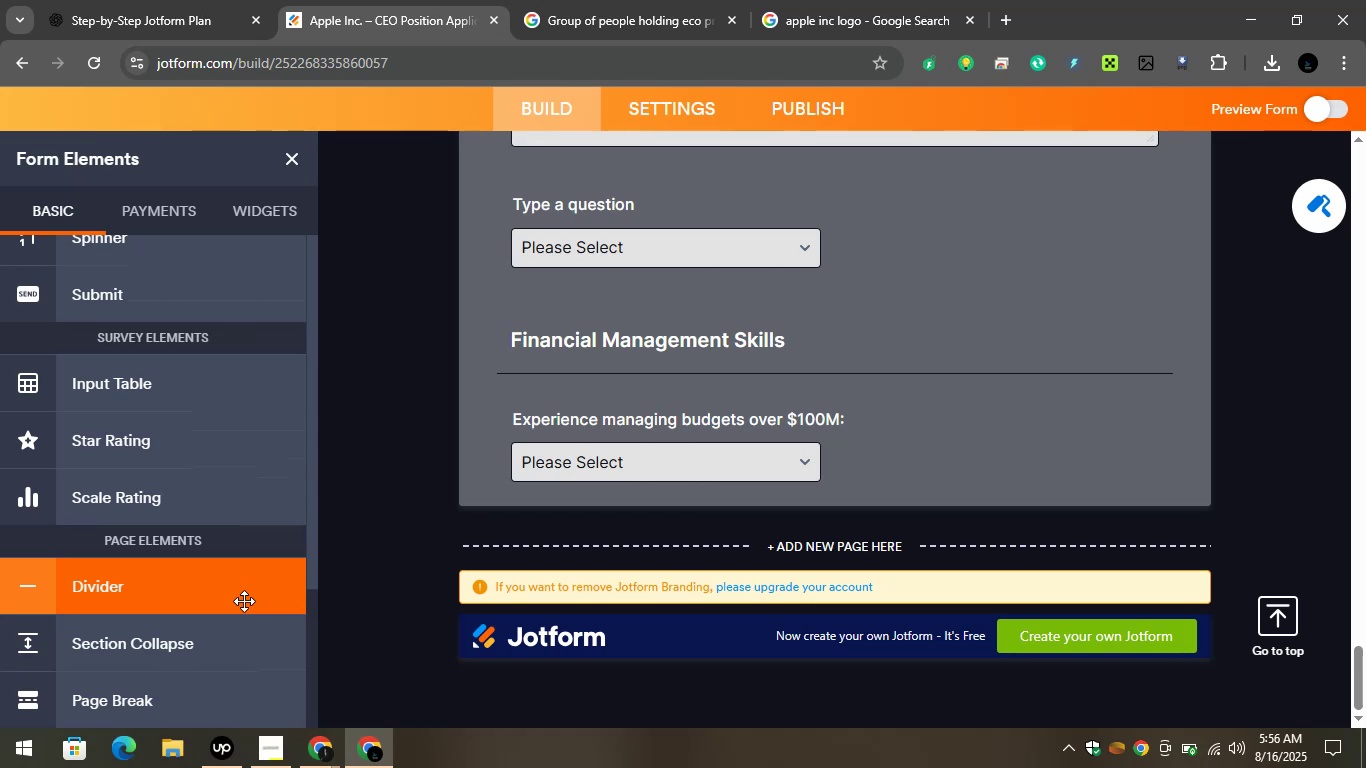 
scroll: coordinate [244, 601], scroll_direction: up, amount: 5.0
 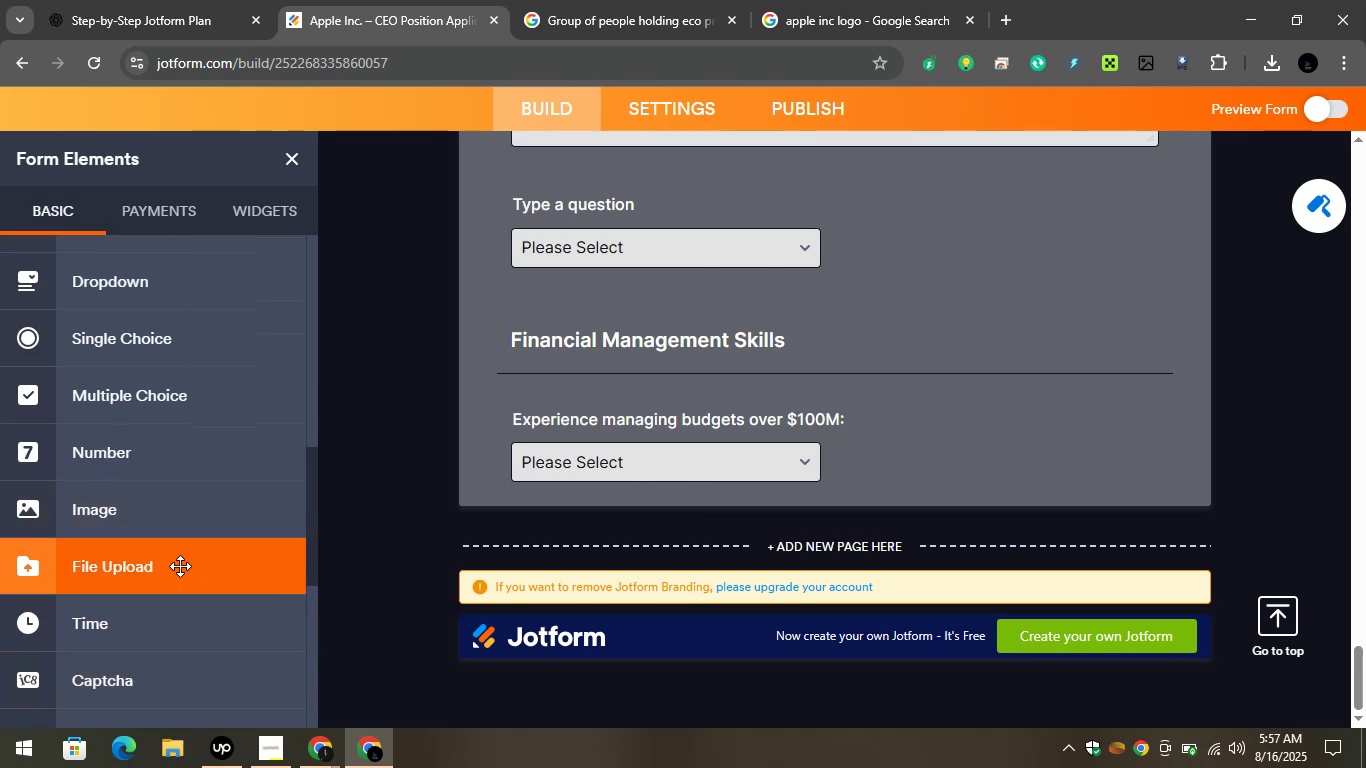 
scroll: coordinate [180, 566], scroll_direction: down, amount: 2.0
 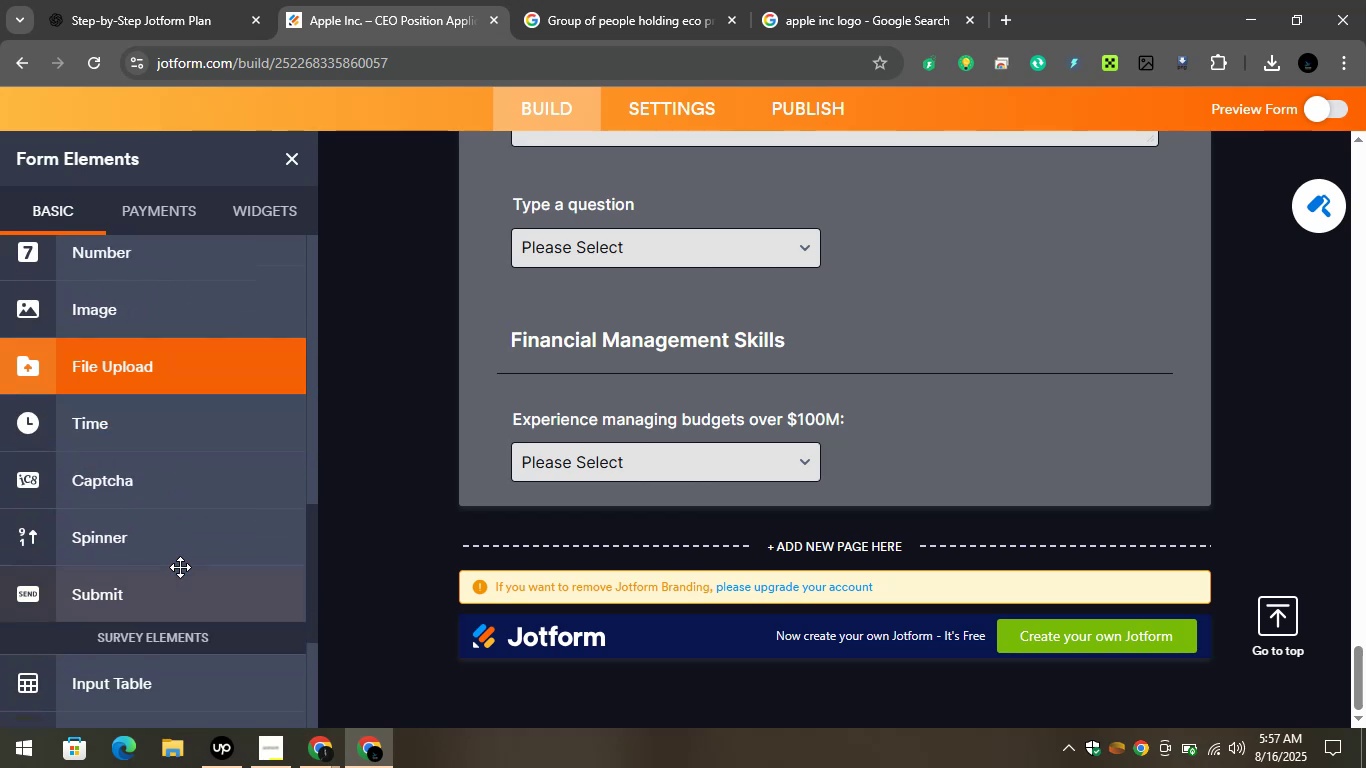 
scroll: coordinate [199, 542], scroll_direction: up, amount: 7.0
 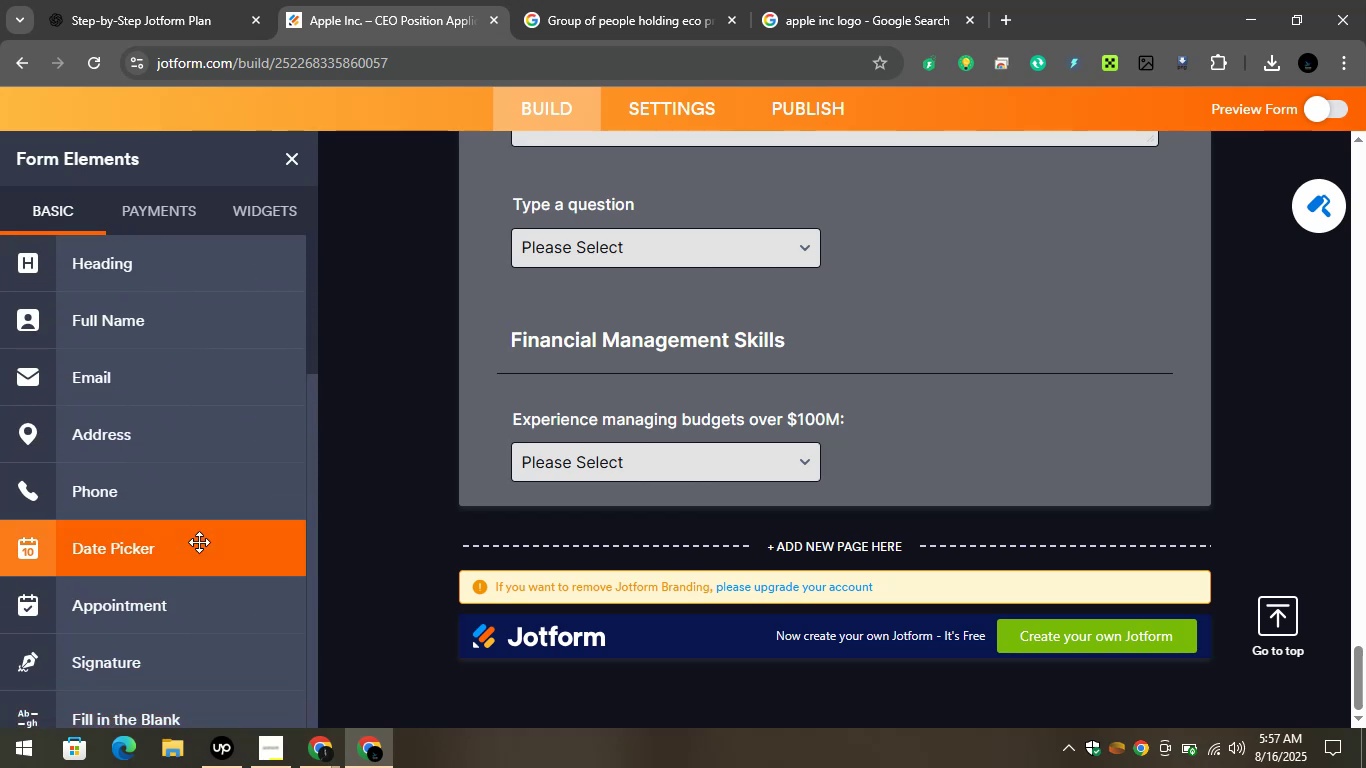 
scroll: coordinate [196, 543], scroll_direction: down, amount: 5.0
 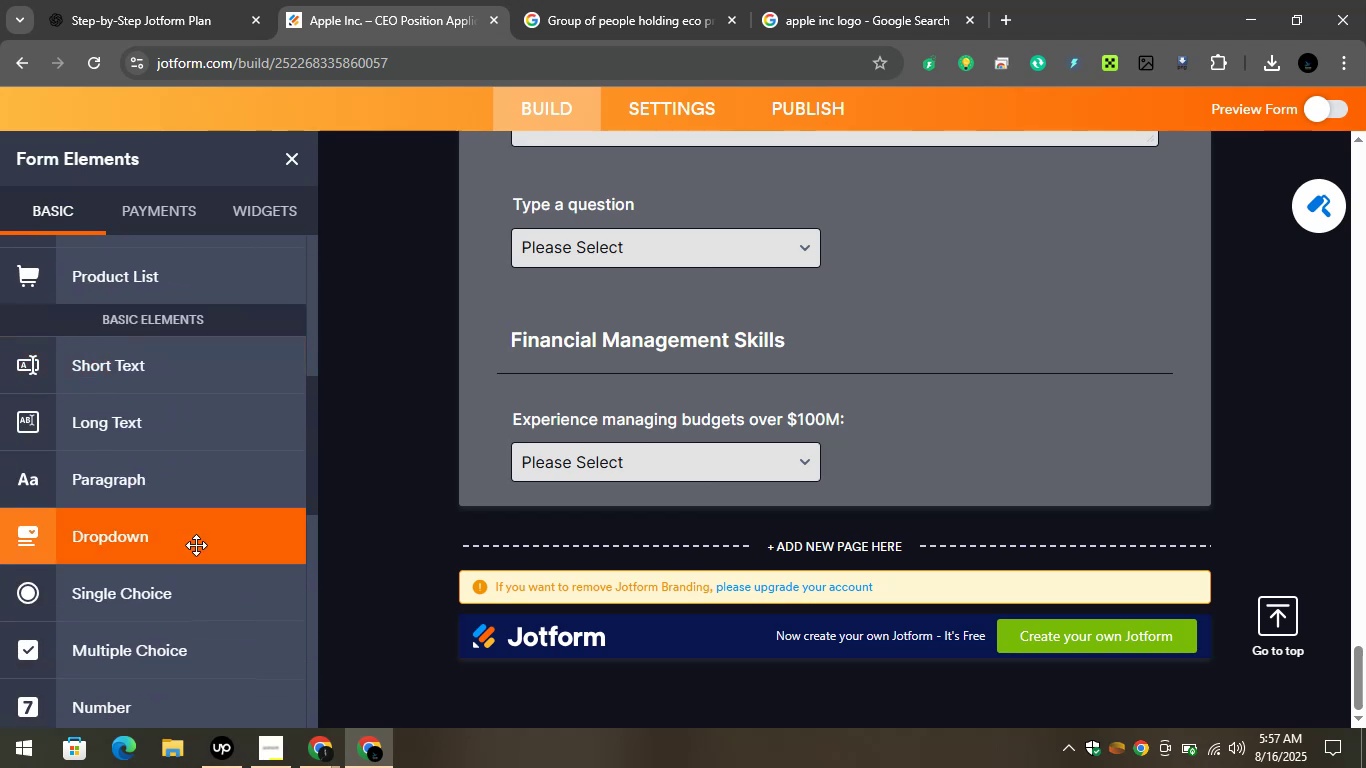 
wait(5.44)
 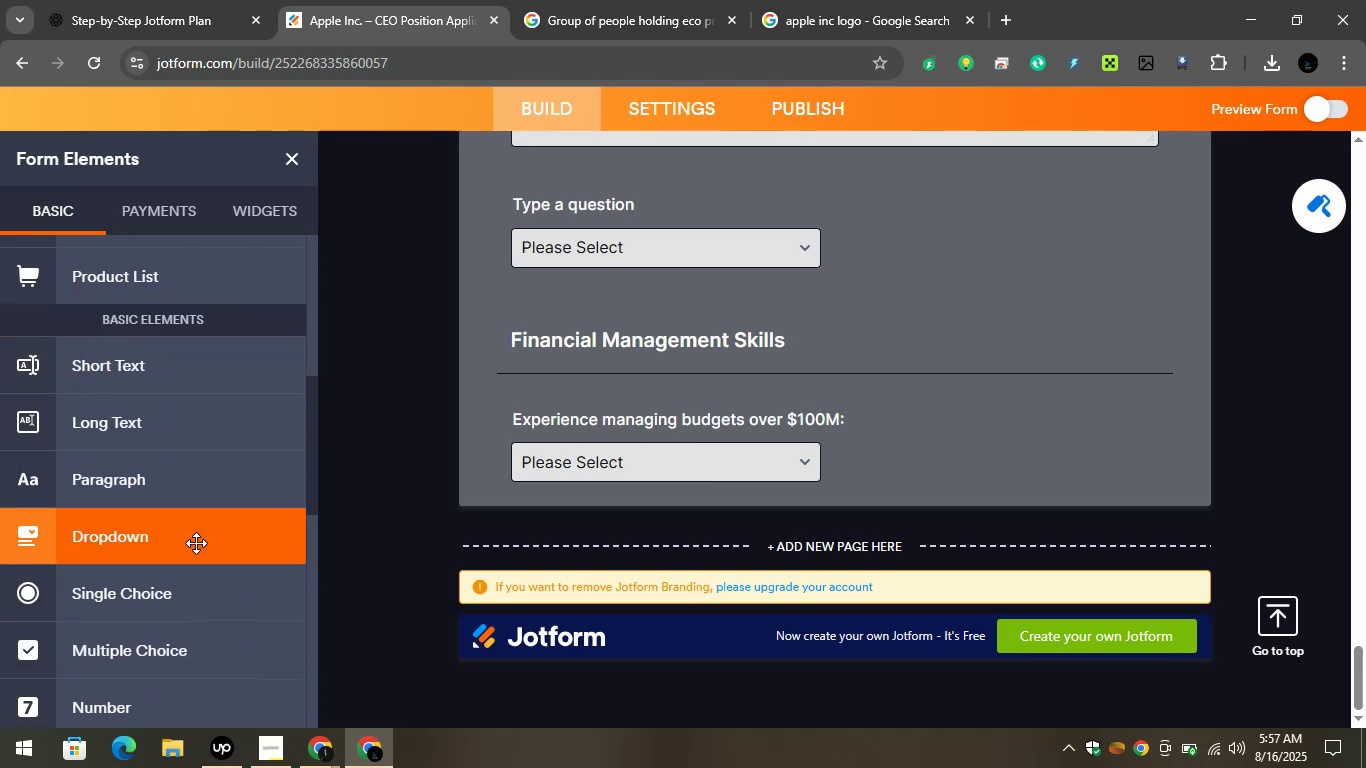 
left_click([335, 749])
 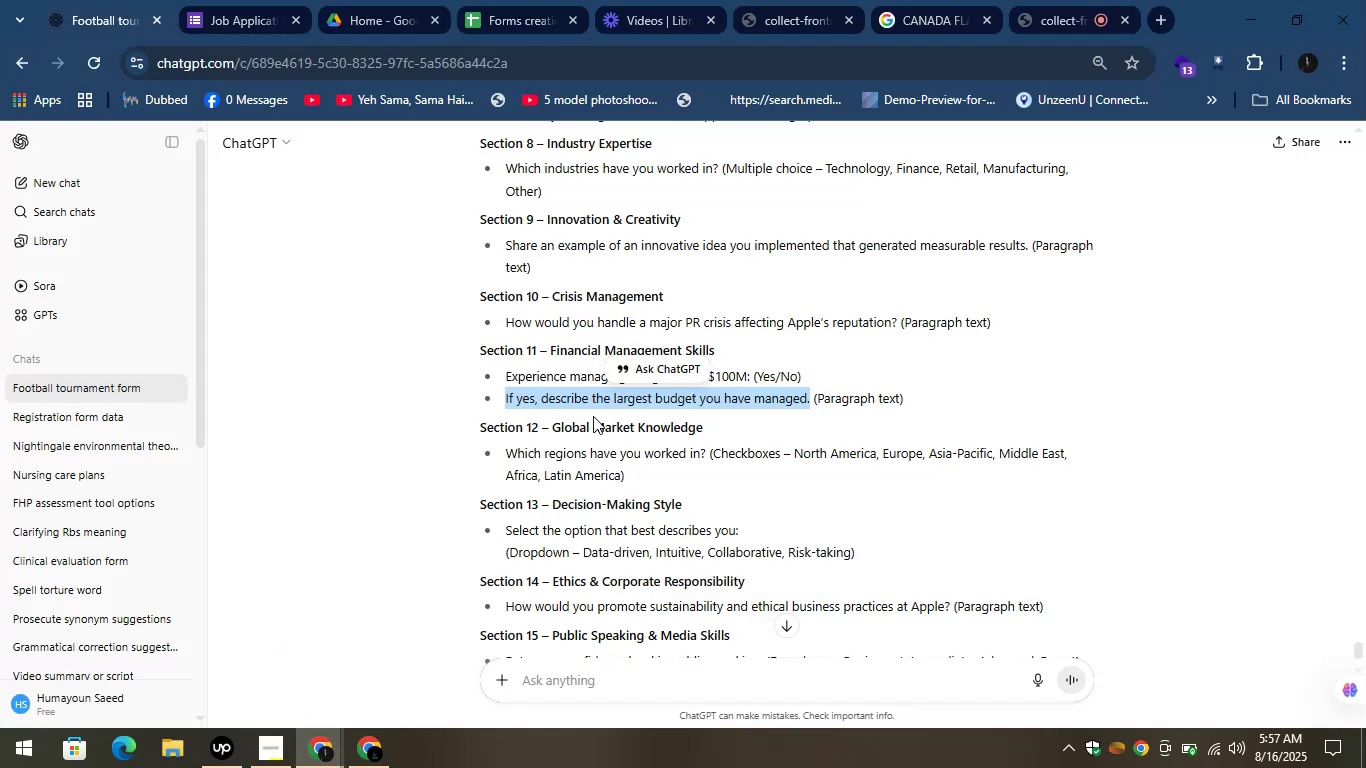 
left_click([830, 375])
 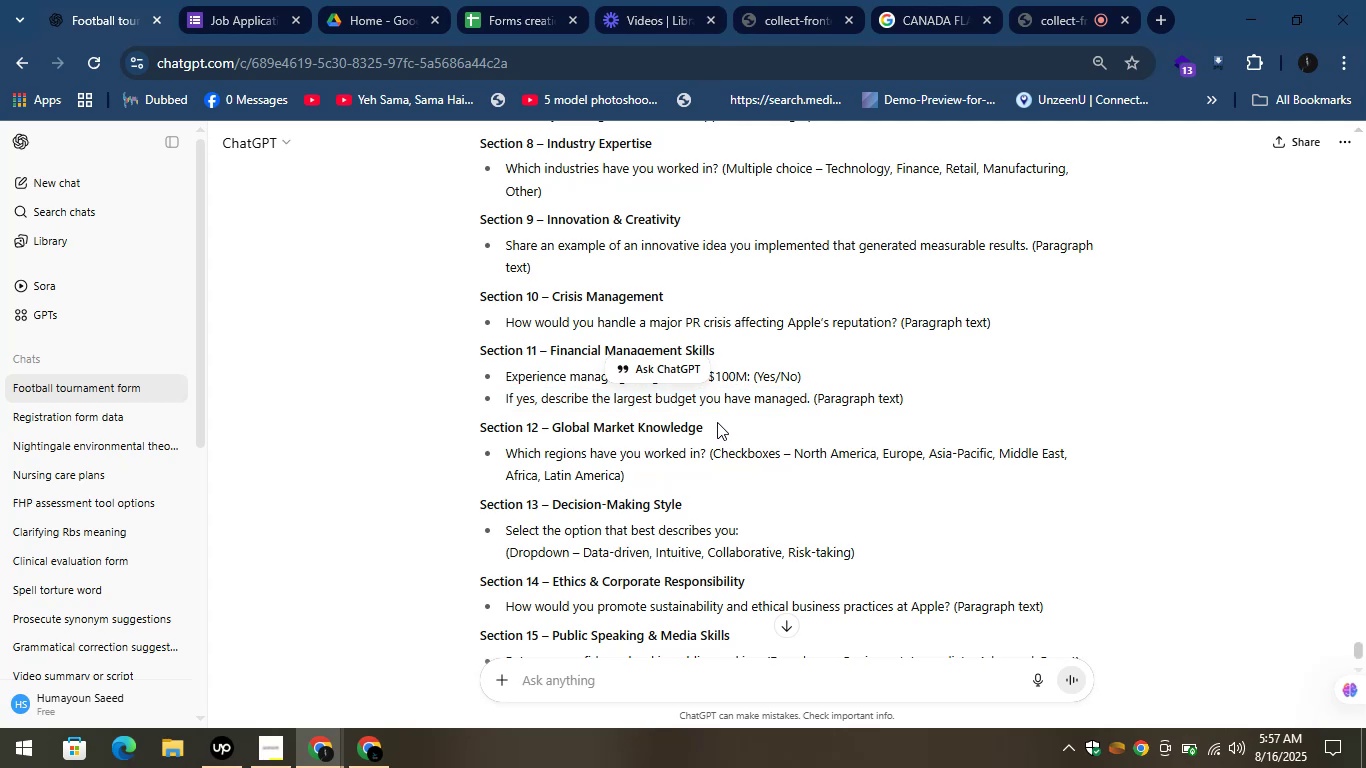 
left_click_drag(start_coordinate=[717, 422], to_coordinate=[548, 430])
 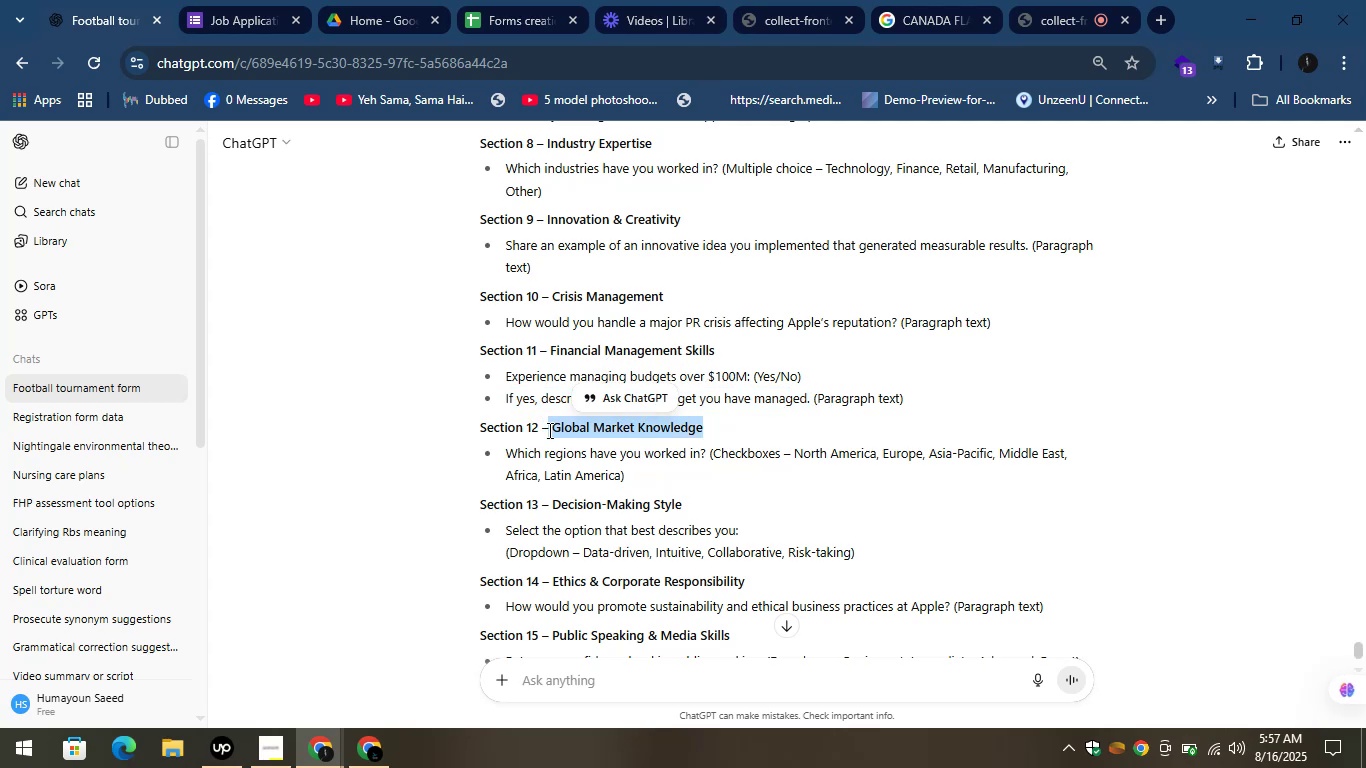 
key(Control+C)
 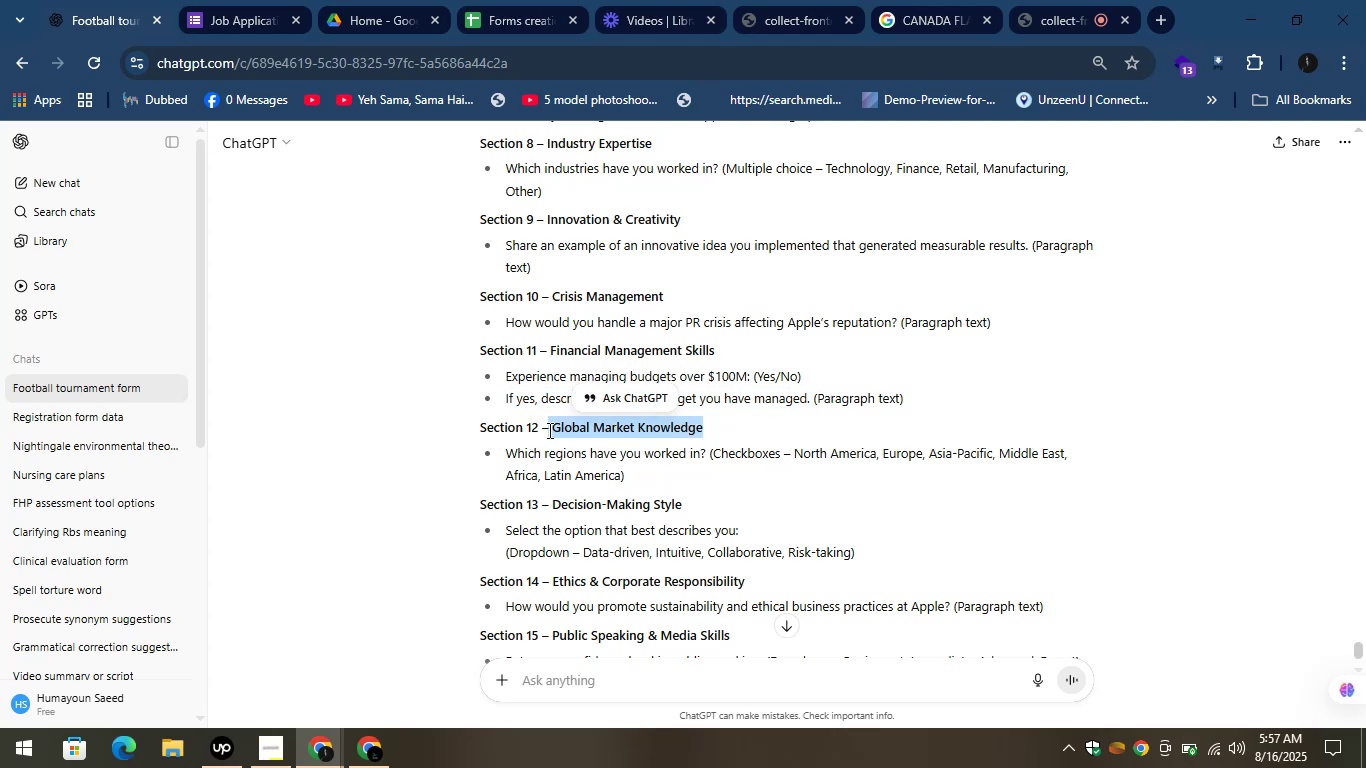 
key(Control+C)
 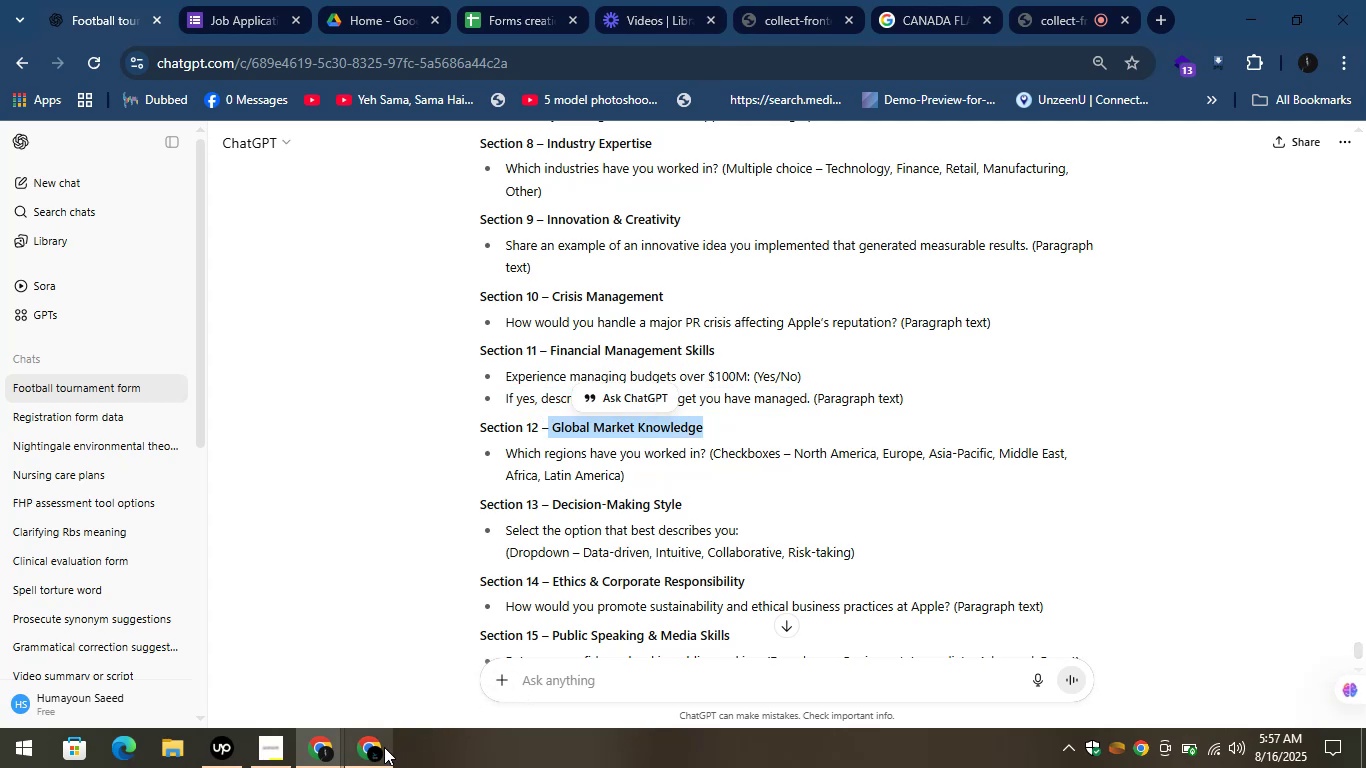 
left_click([380, 748])
 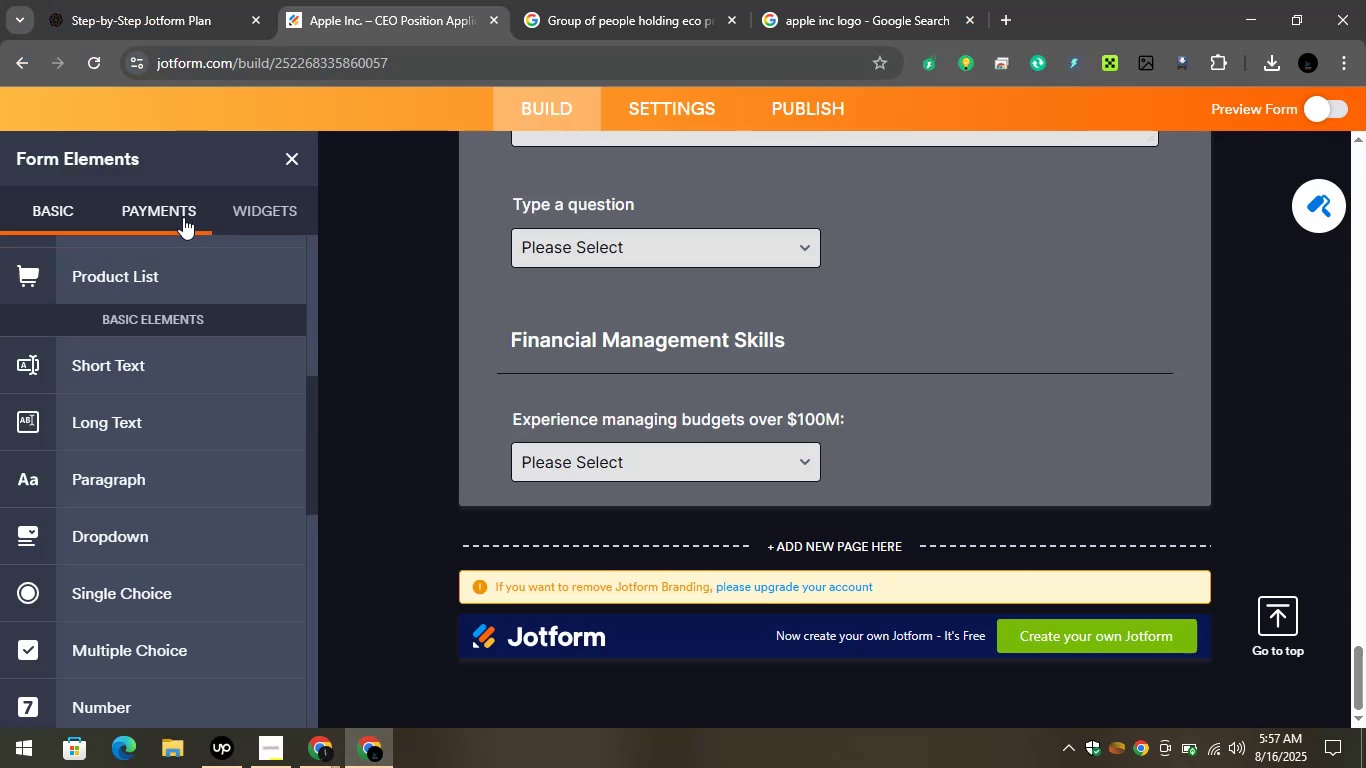 
scroll: coordinate [176, 306], scroll_direction: up, amount: 10.0
 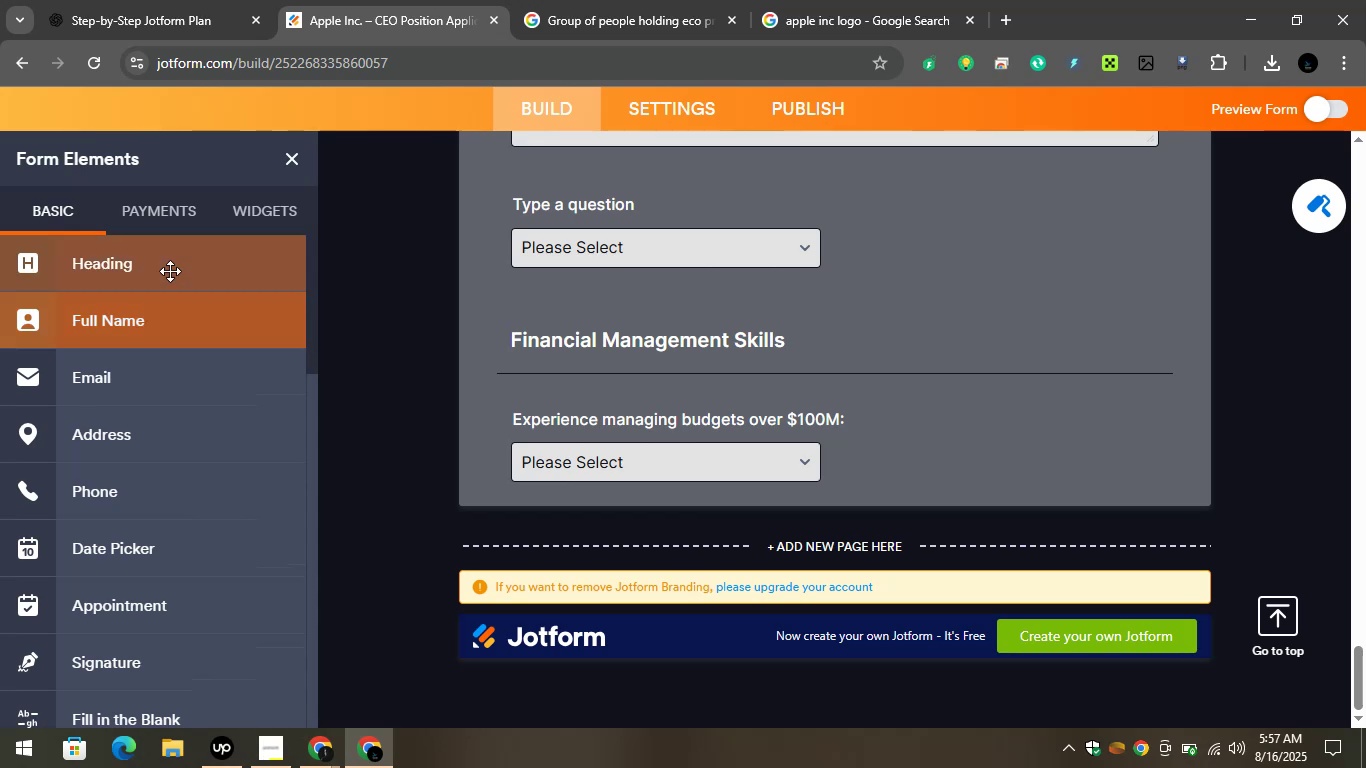 
left_click_drag(start_coordinate=[170, 270], to_coordinate=[731, 497])
 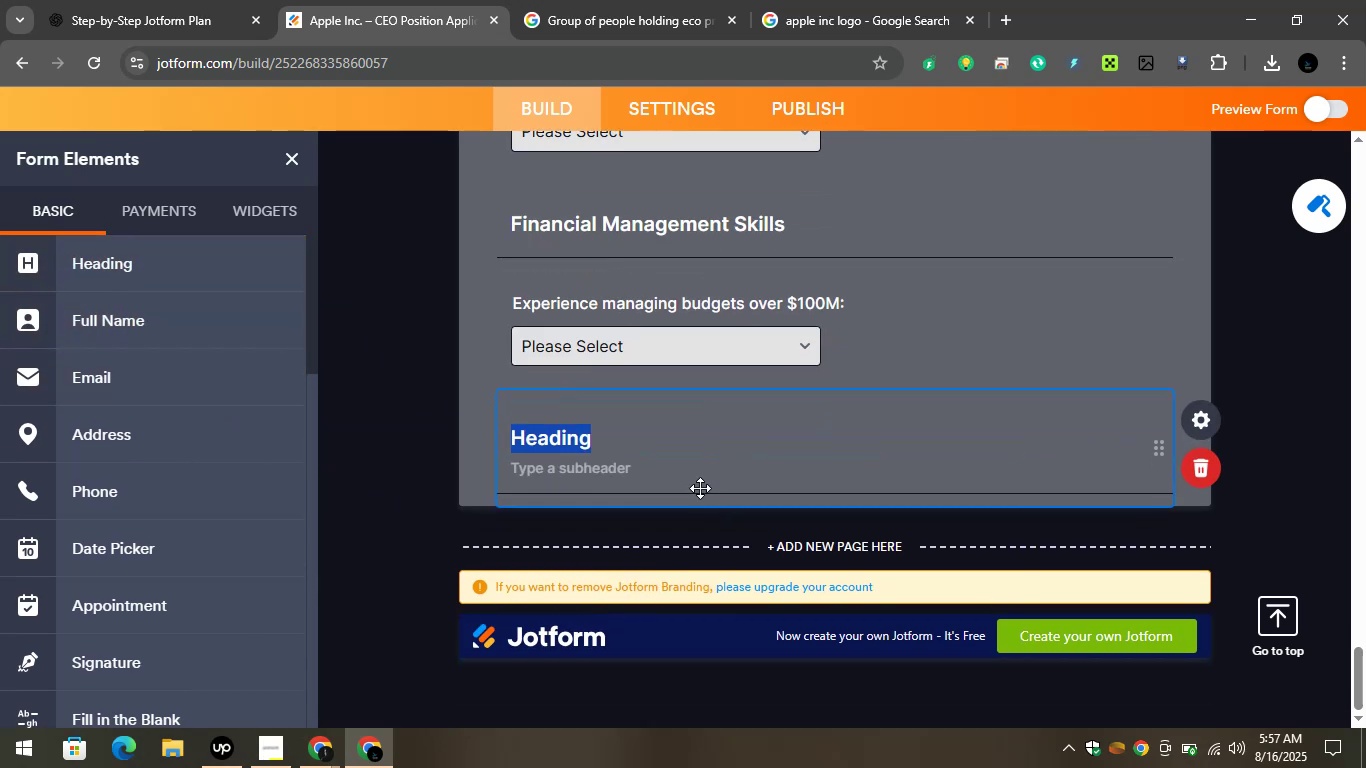 
hold_key(key=ShiftLeft, duration=0.36)
 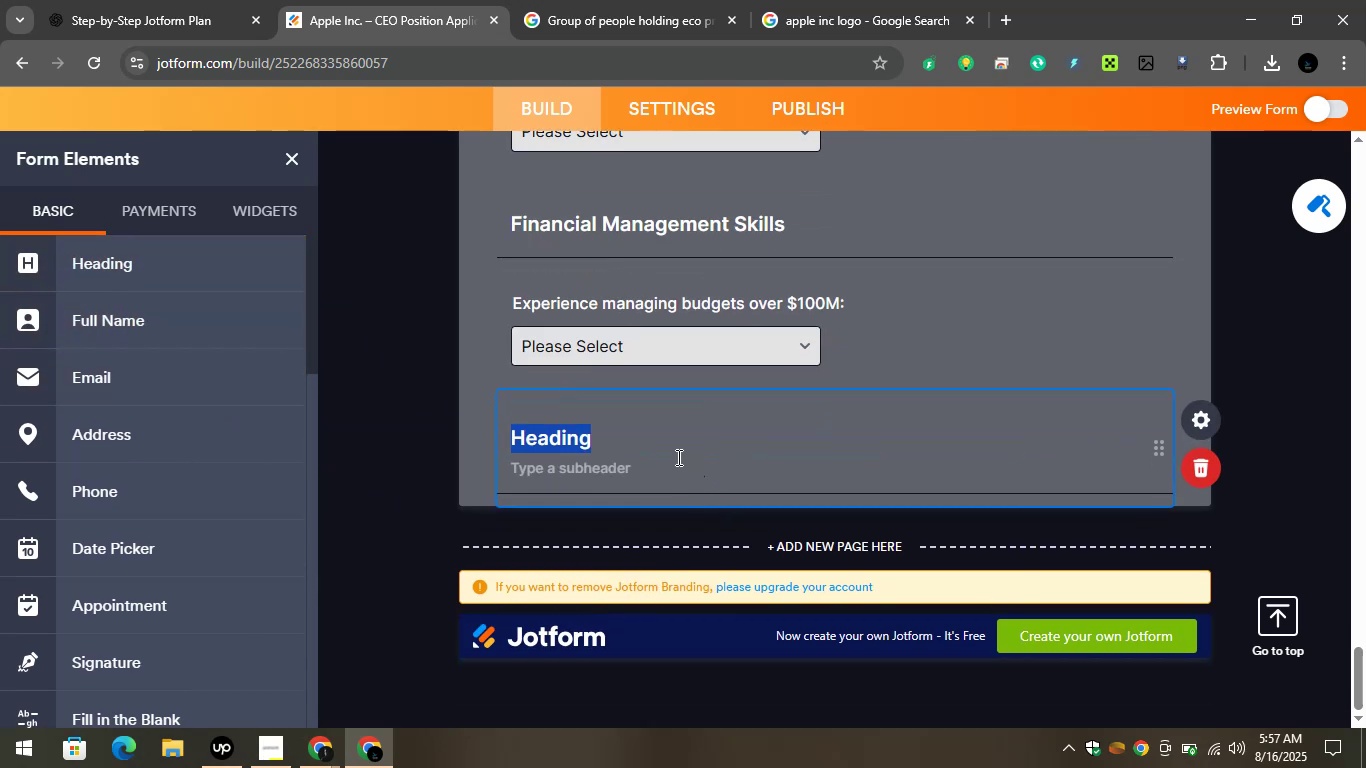 
key(Control+V)
 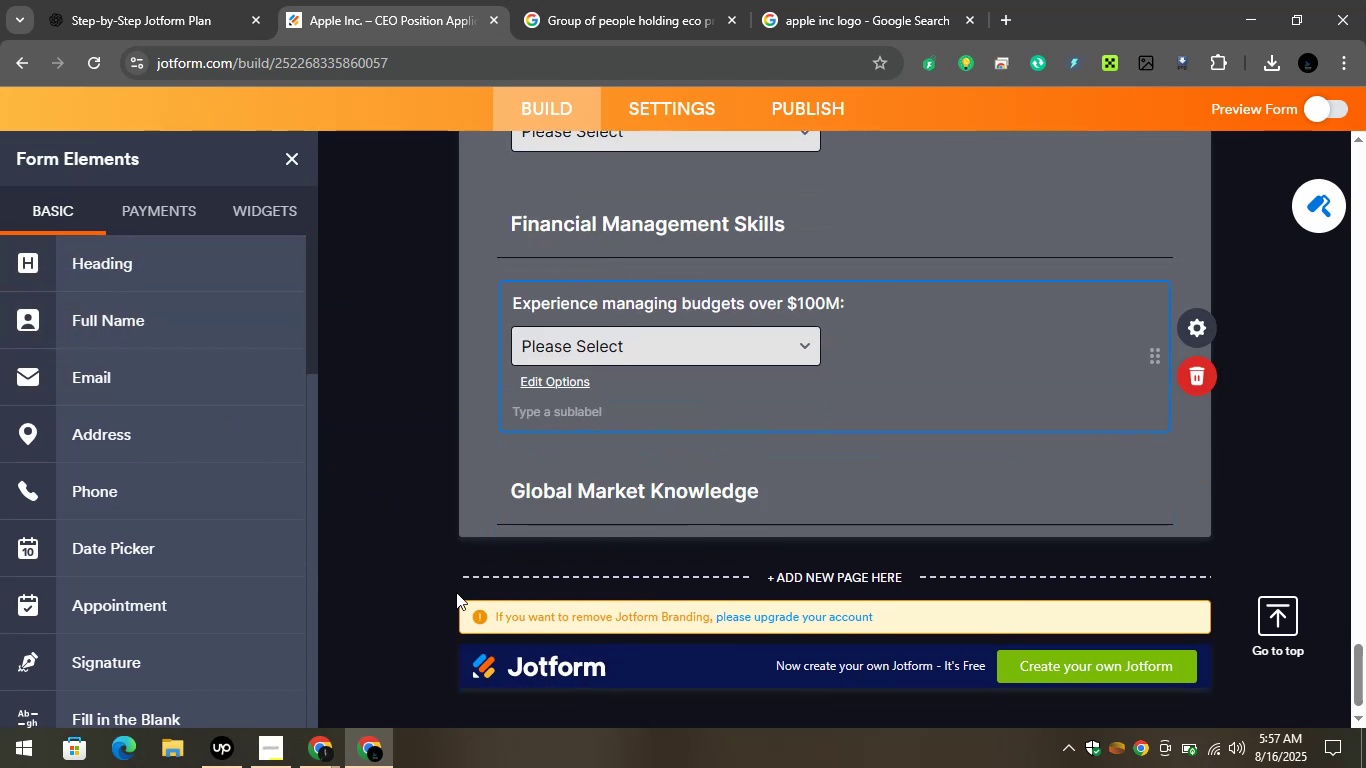 
left_click([336, 730])
 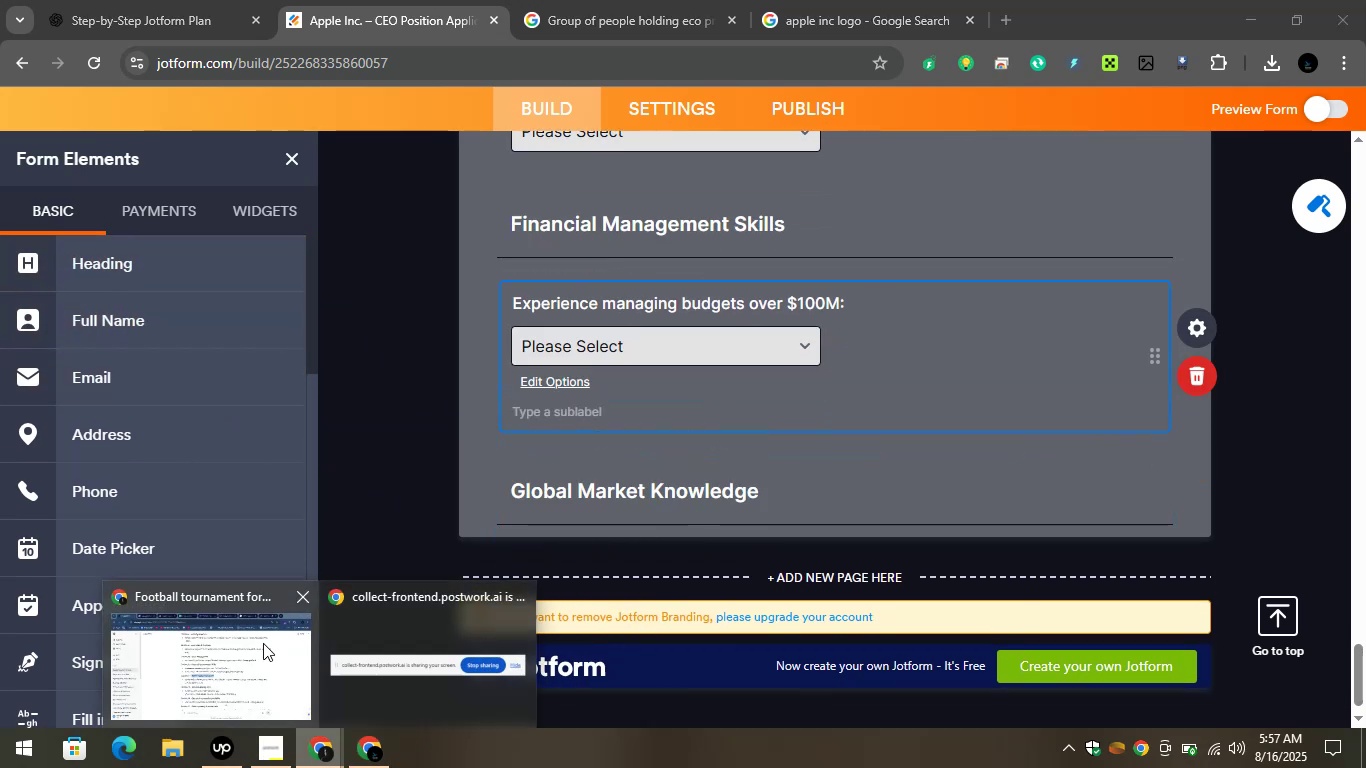 
left_click([259, 641])
 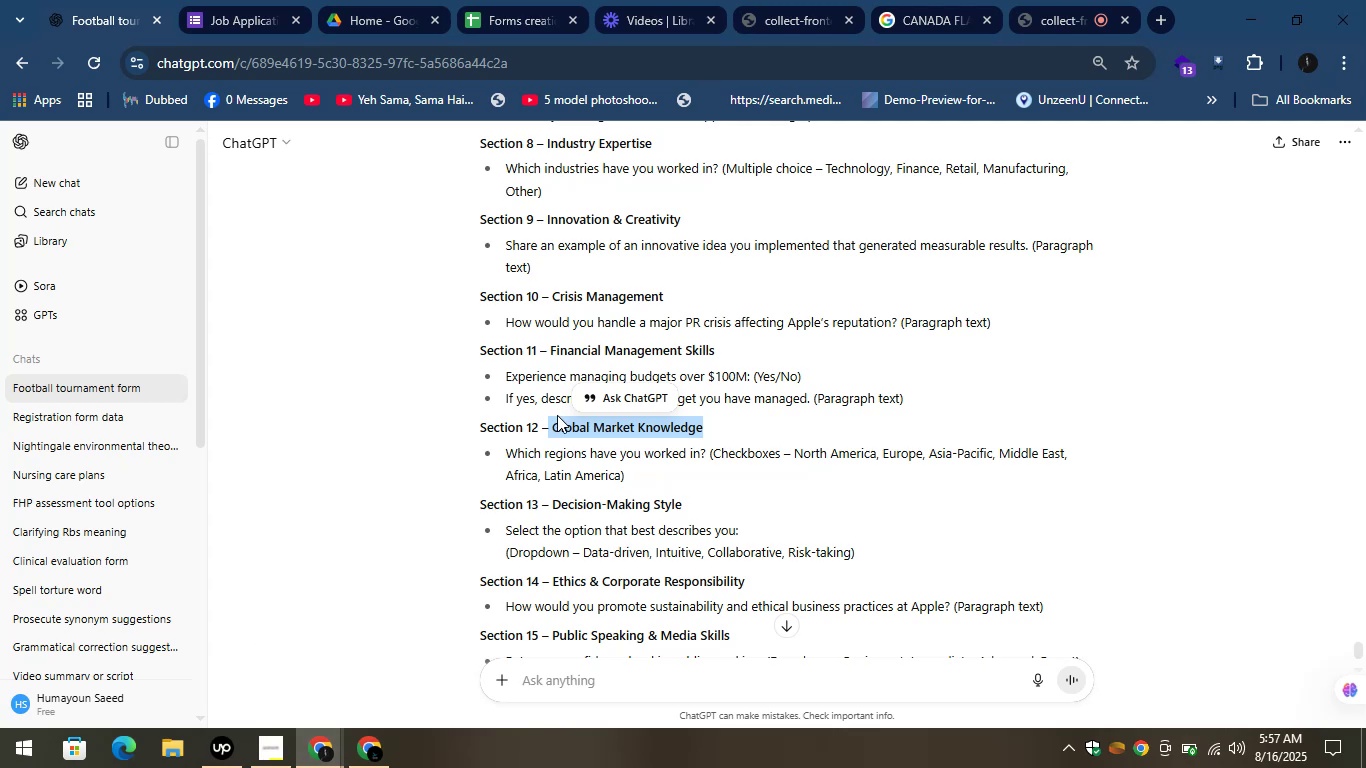 
scroll: coordinate [589, 457], scroll_direction: down, amount: 1.0
 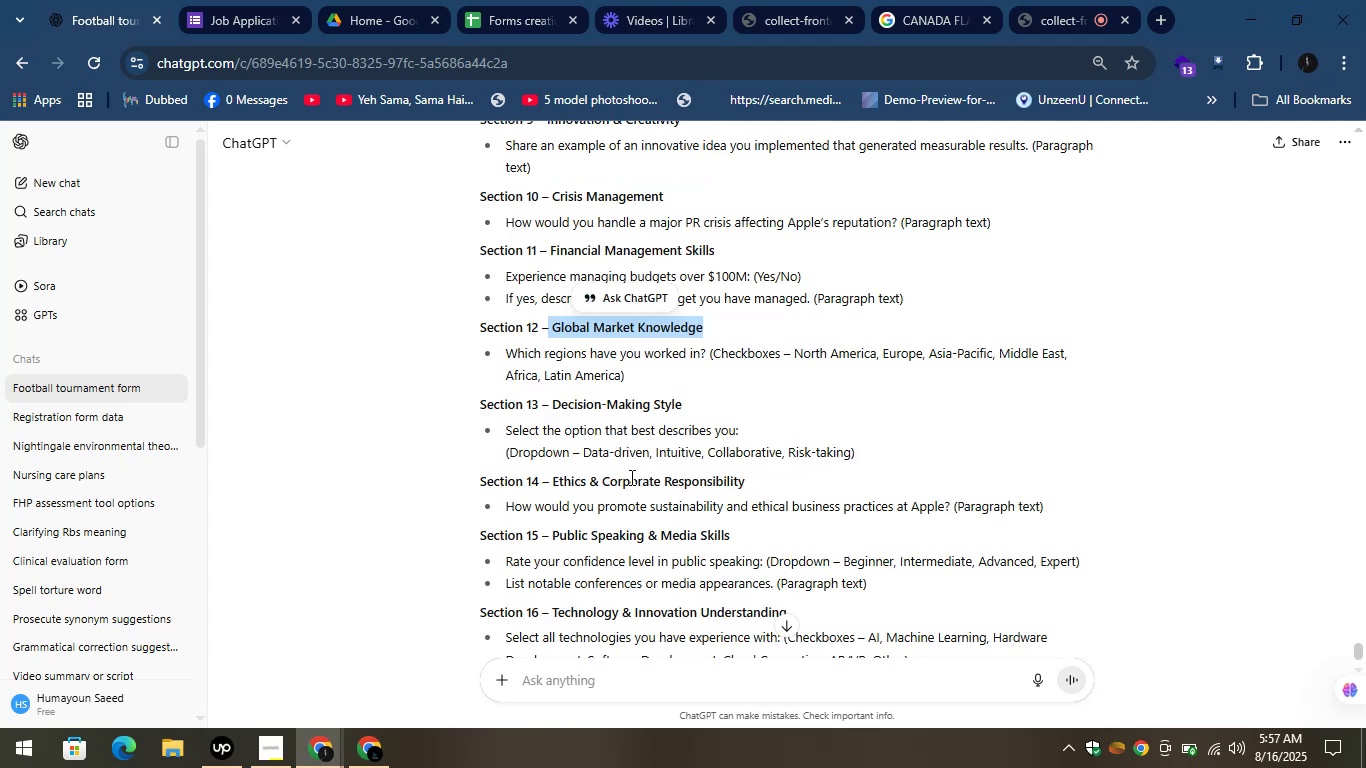 
left_click([630, 476])
 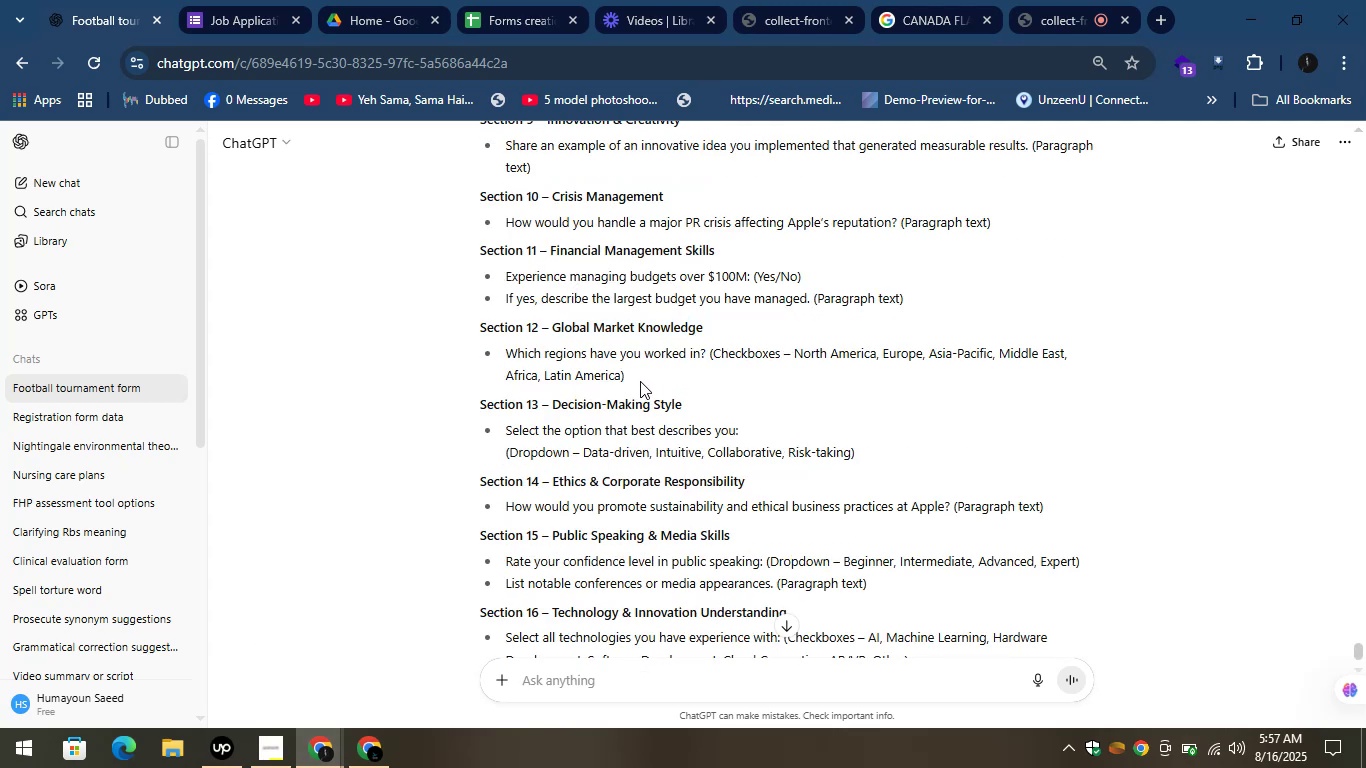 
wait(5.85)
 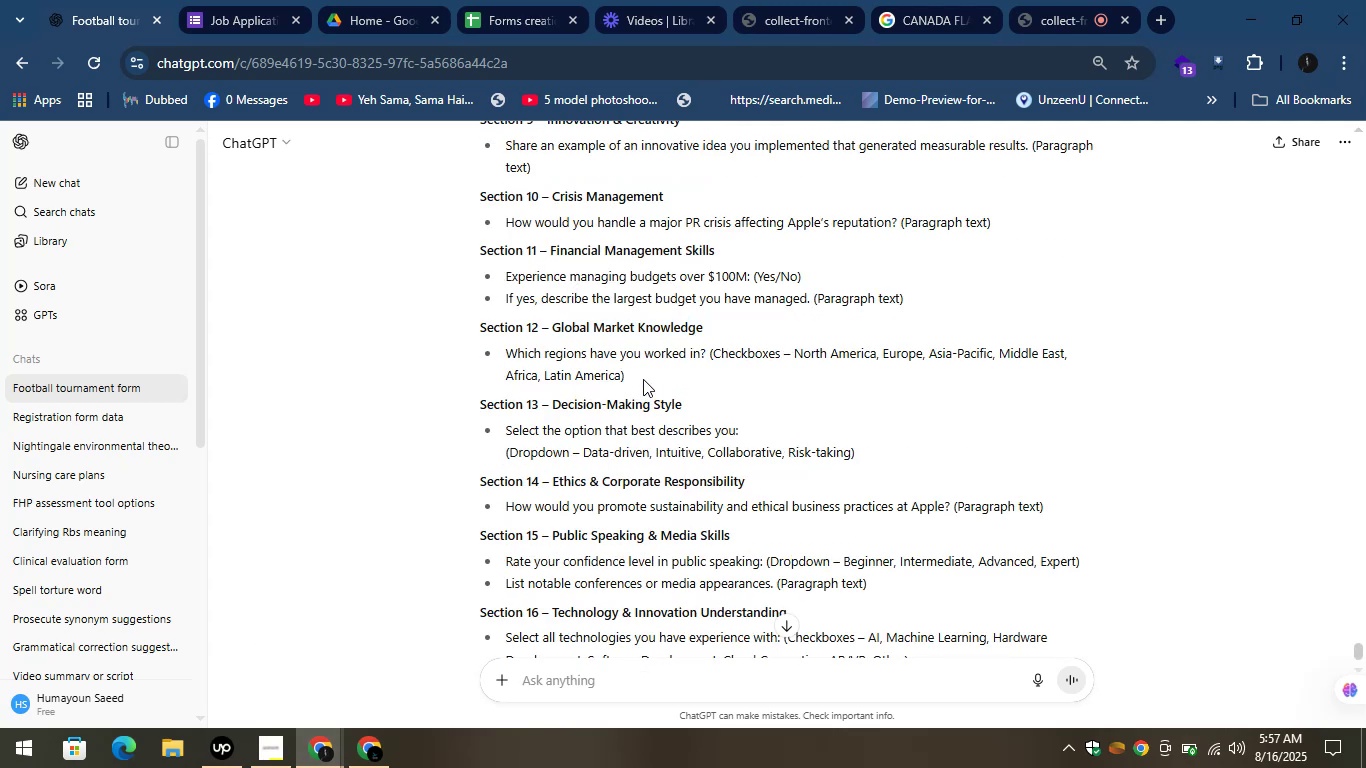 
left_click_drag(start_coordinate=[639, 384], to_coordinate=[503, 361])
 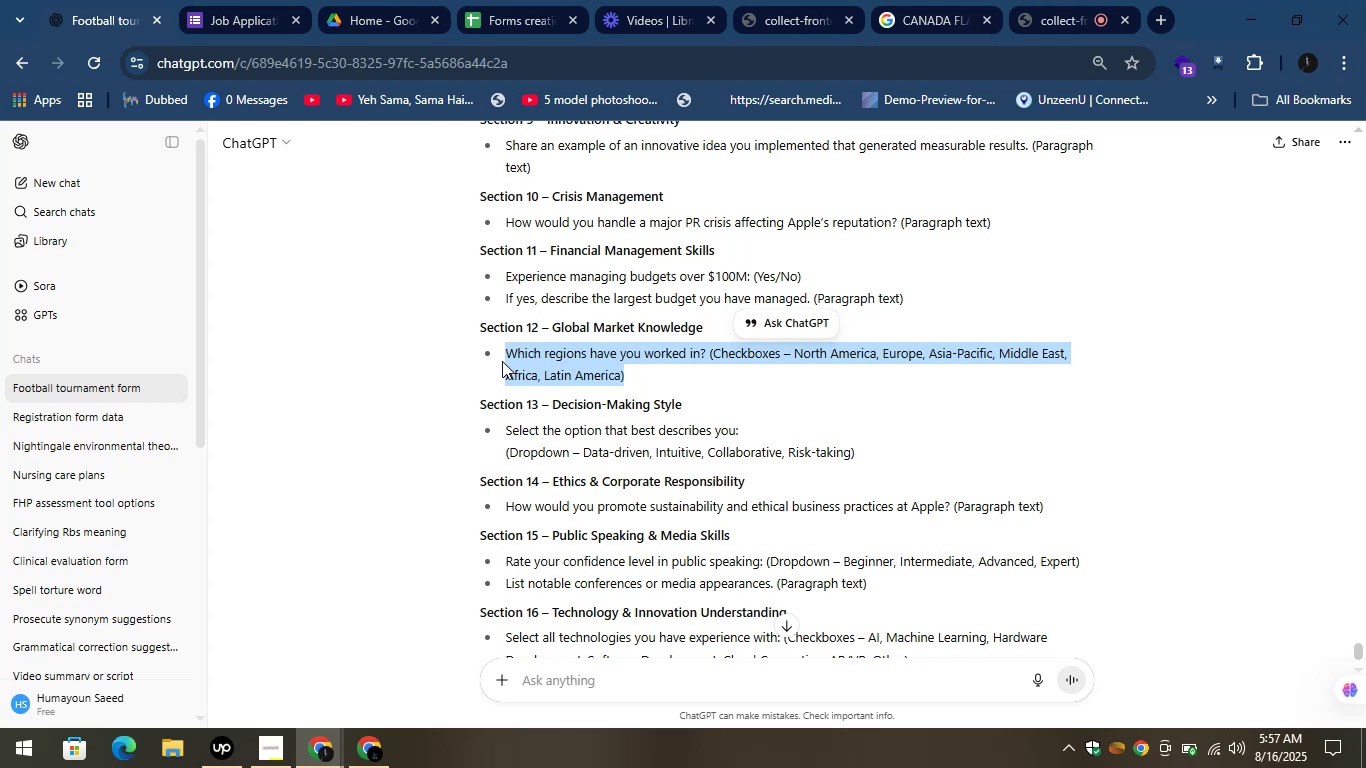 
hold_key(key=MetaLeft, duration=0.55)
 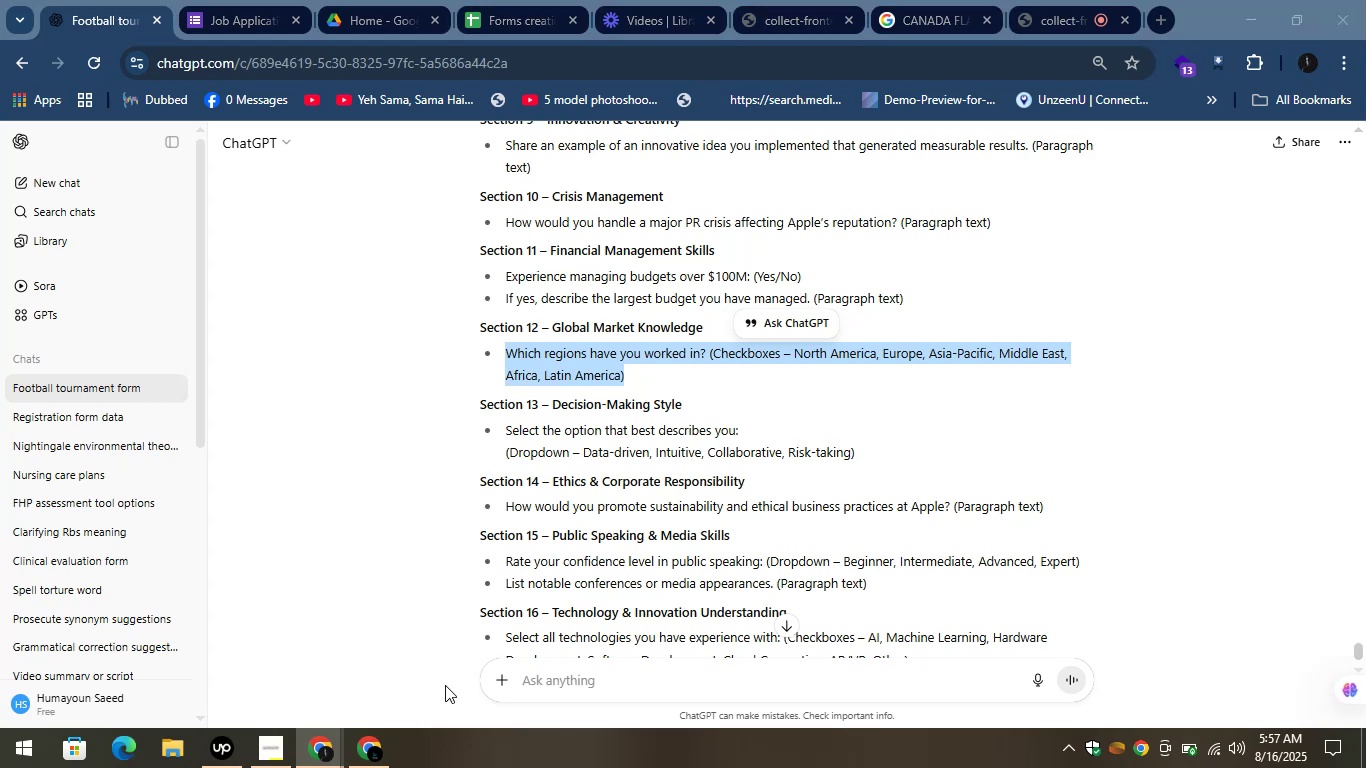 
left_click([377, 747])
 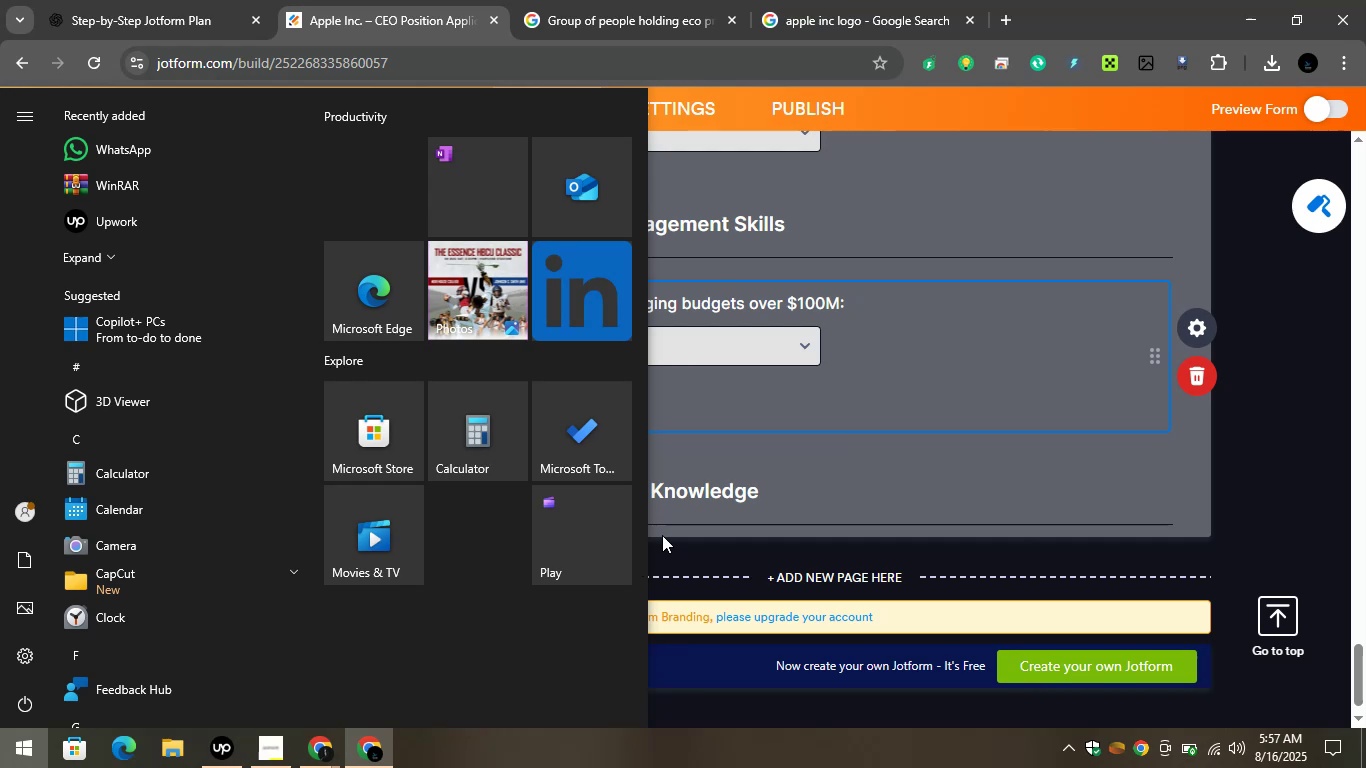 
left_click([694, 513])
 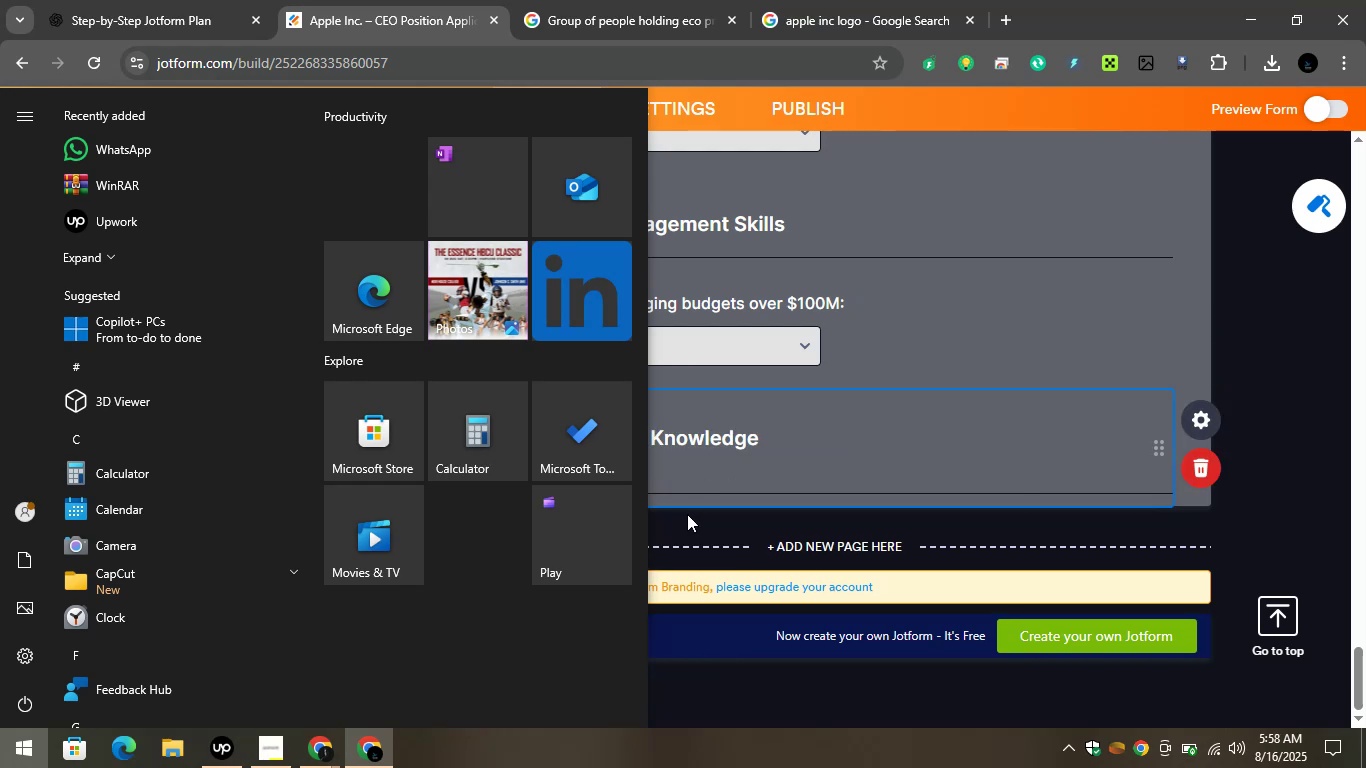 
left_click([696, 514])
 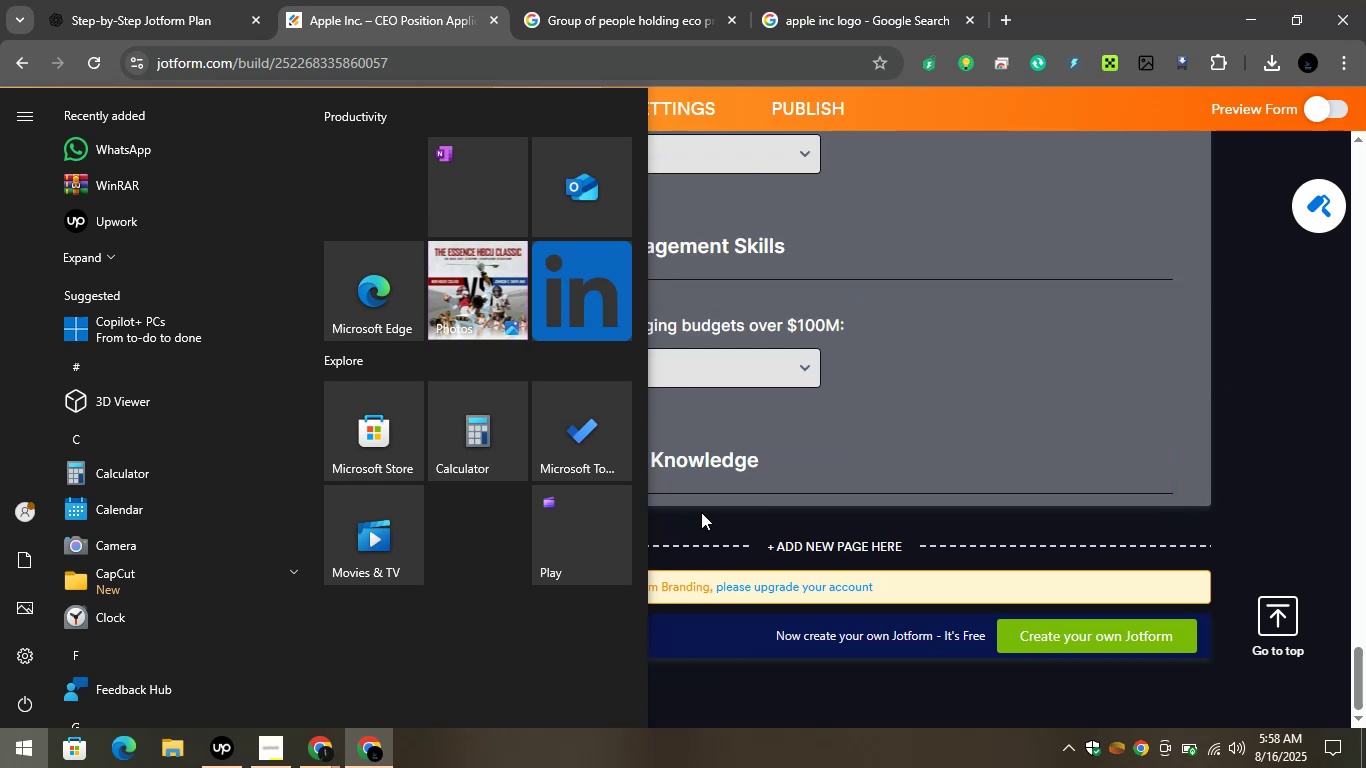 
left_click_drag(start_coordinate=[746, 441], to_coordinate=[751, 440])
 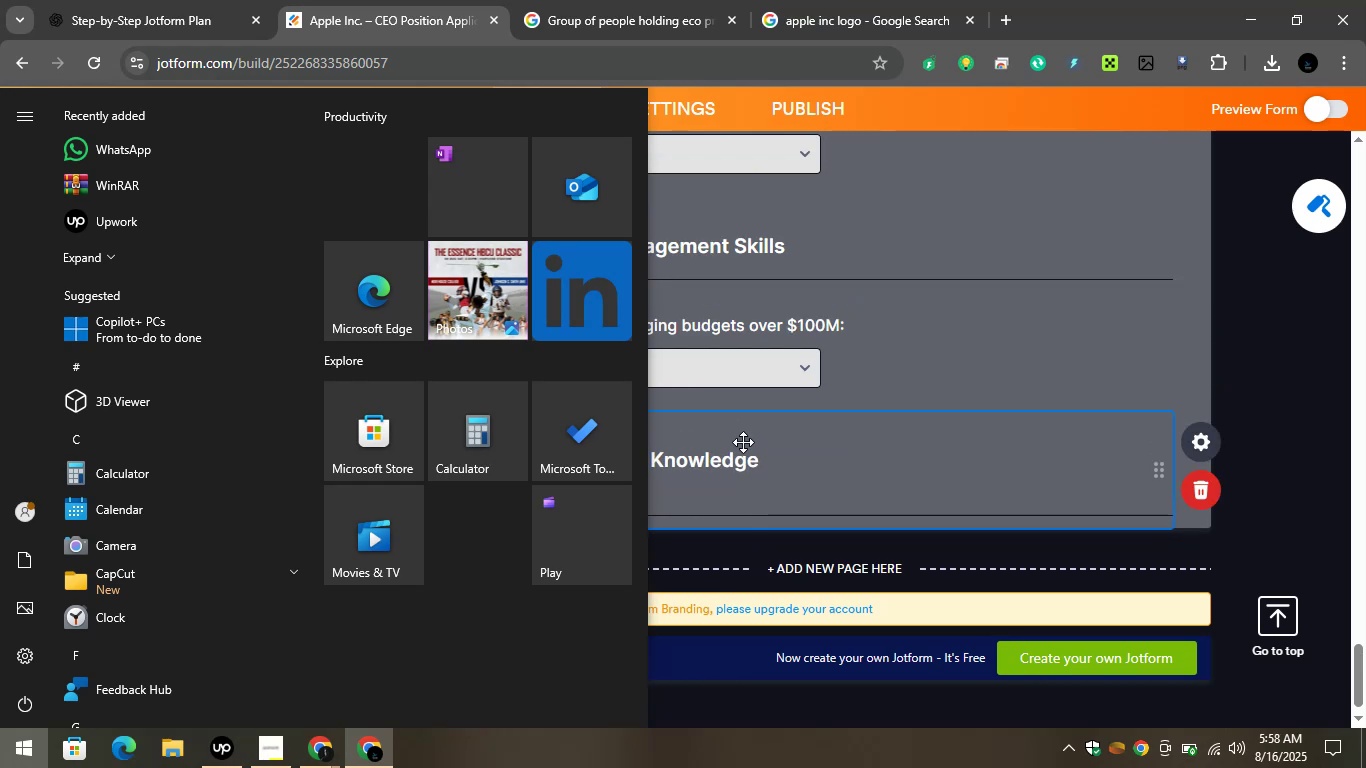 
key(Meta+MetaLeft)
 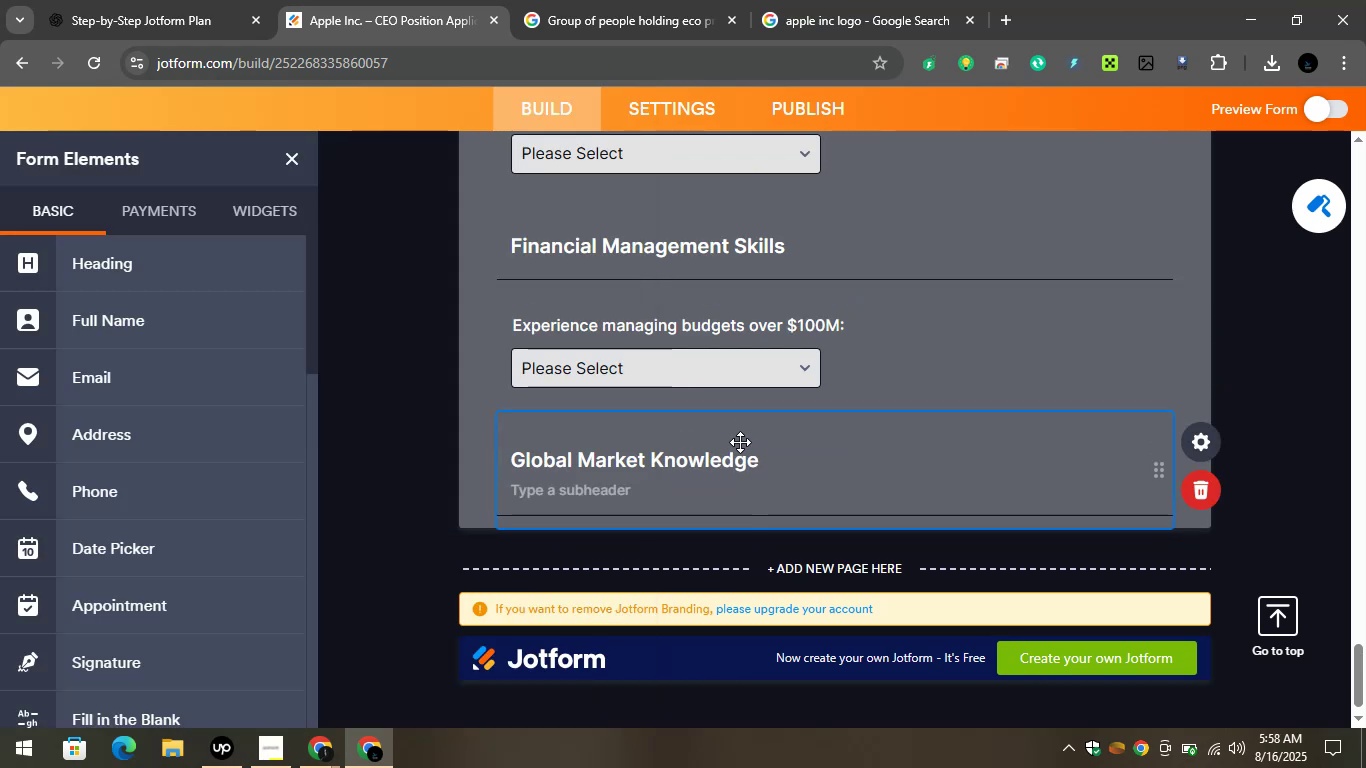 
scroll: coordinate [736, 443], scroll_direction: down, amount: 2.0
 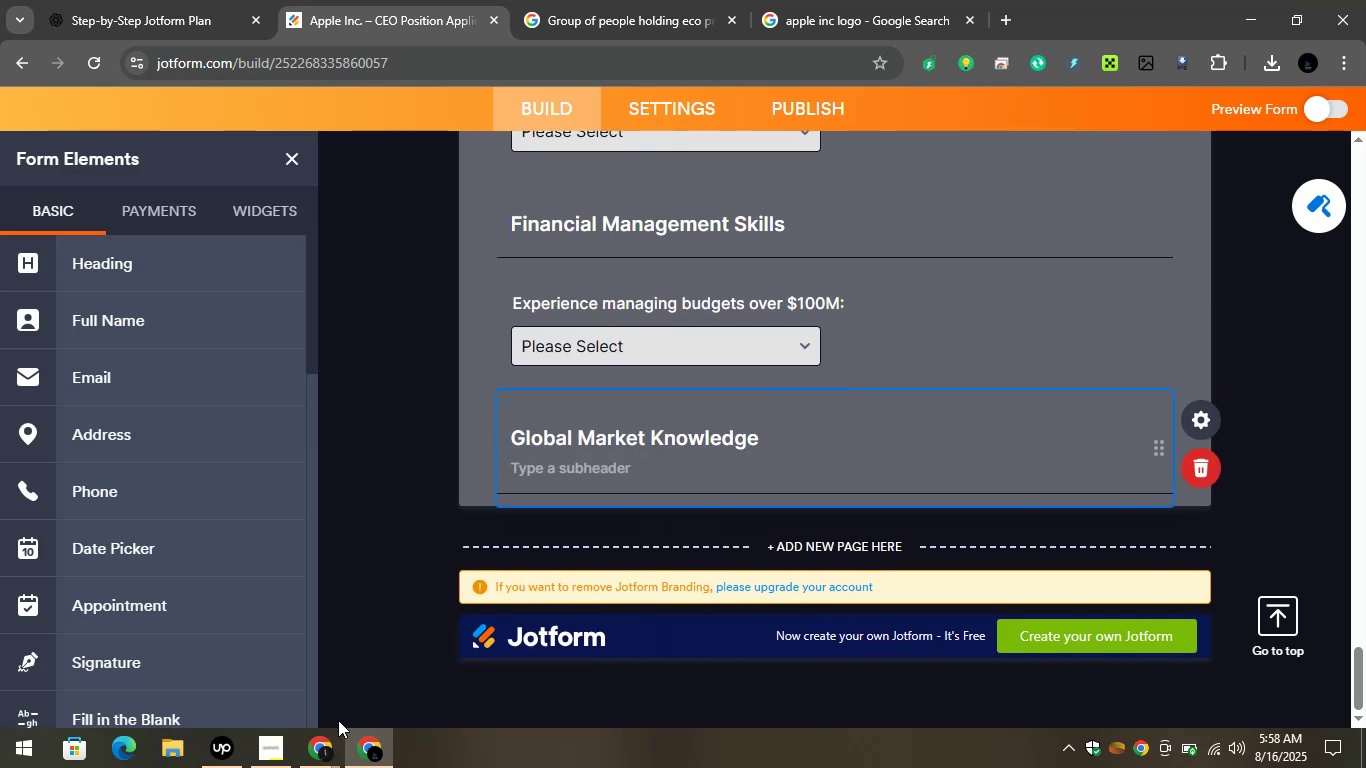 
left_click([317, 739])
 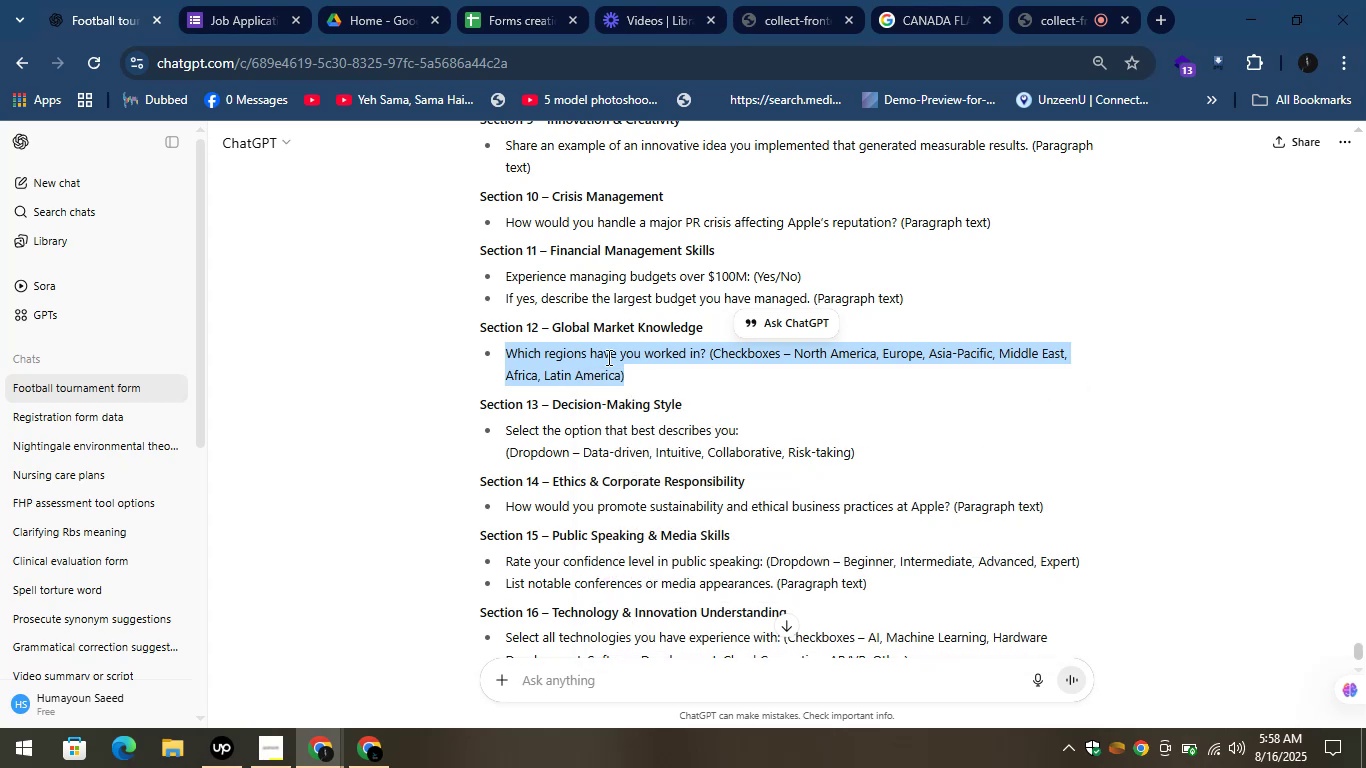 
left_click([648, 378])
 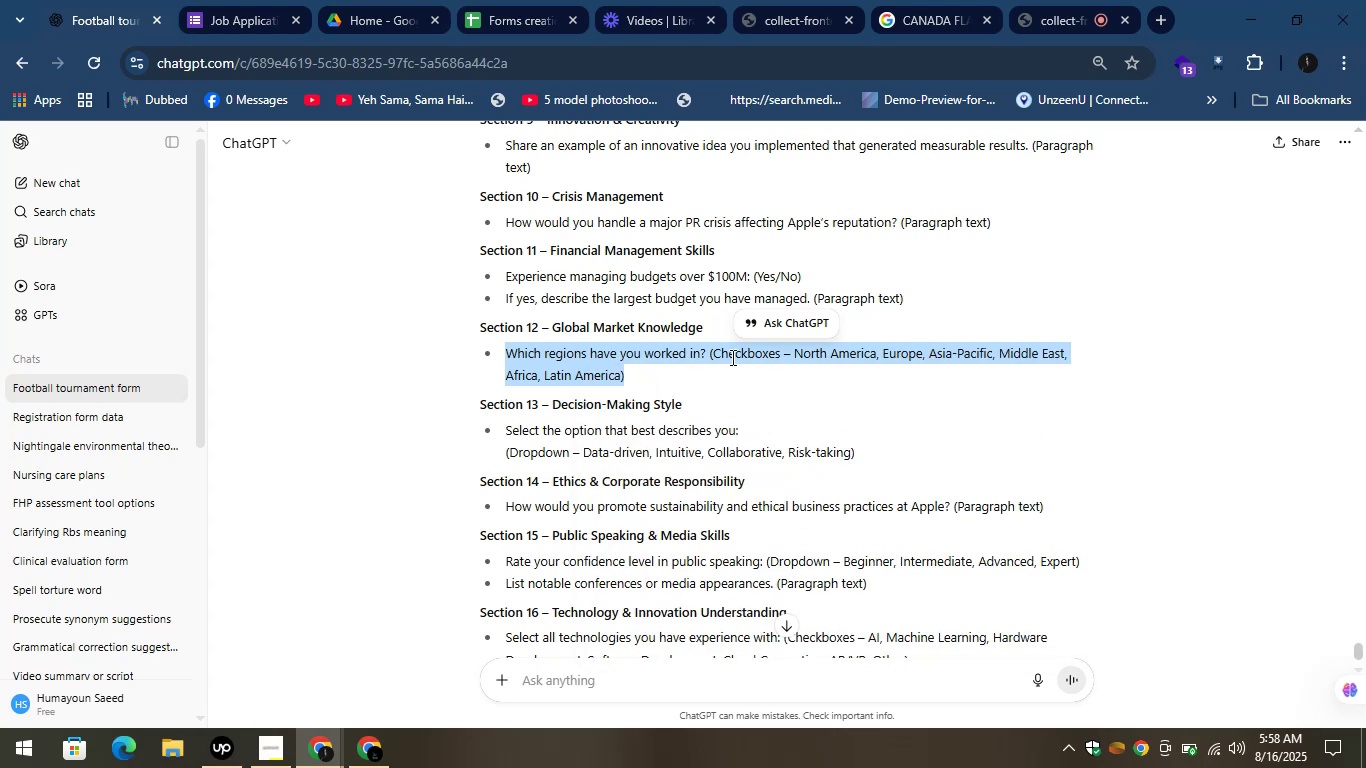 
left_click([703, 355])
 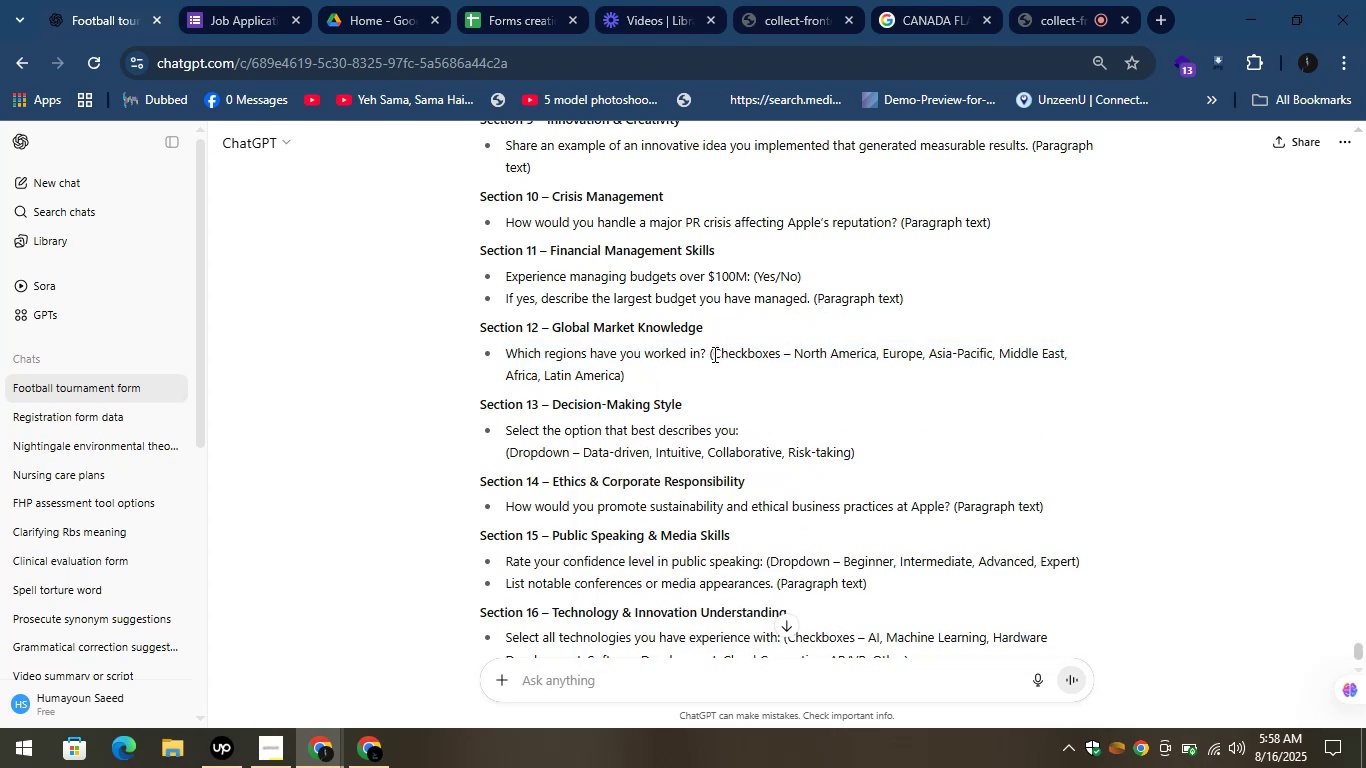 
left_click_drag(start_coordinate=[706, 354], to_coordinate=[503, 354])
 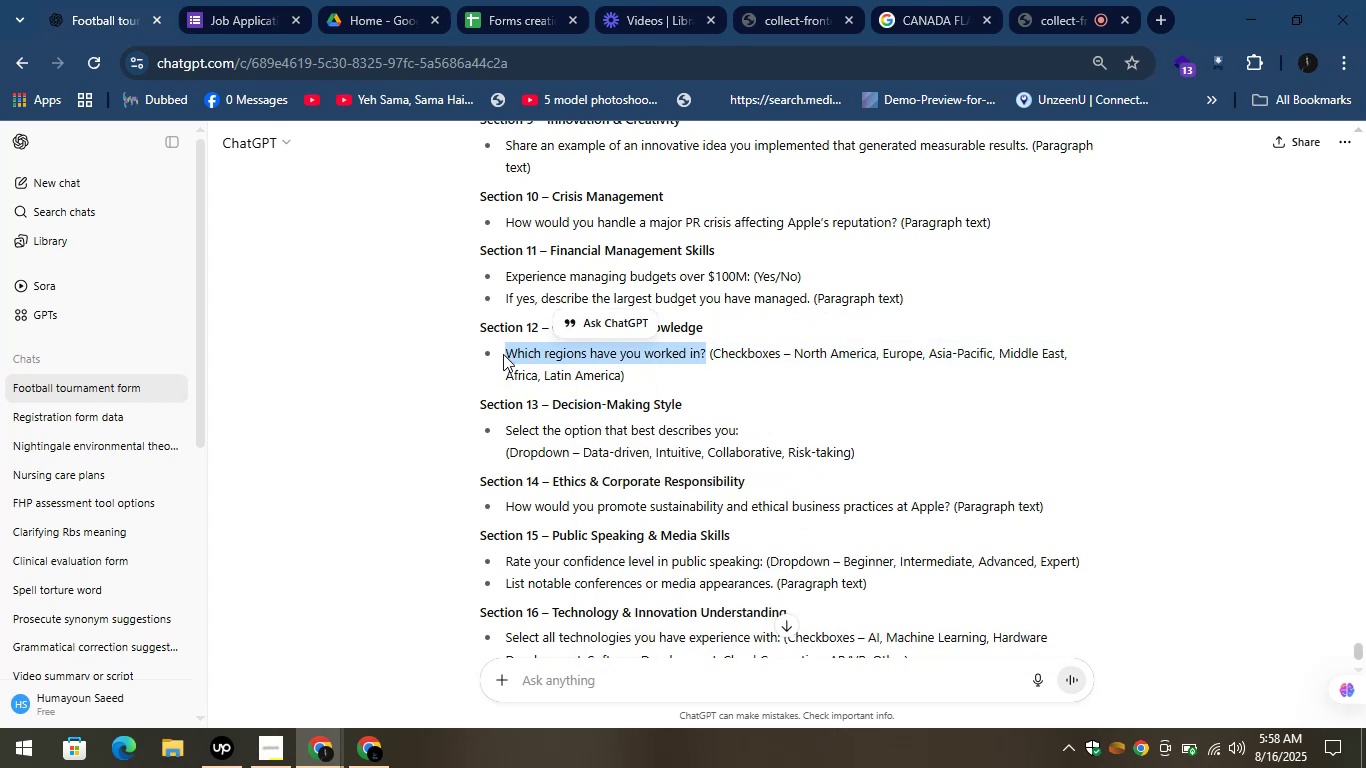 
key(Control+C)
 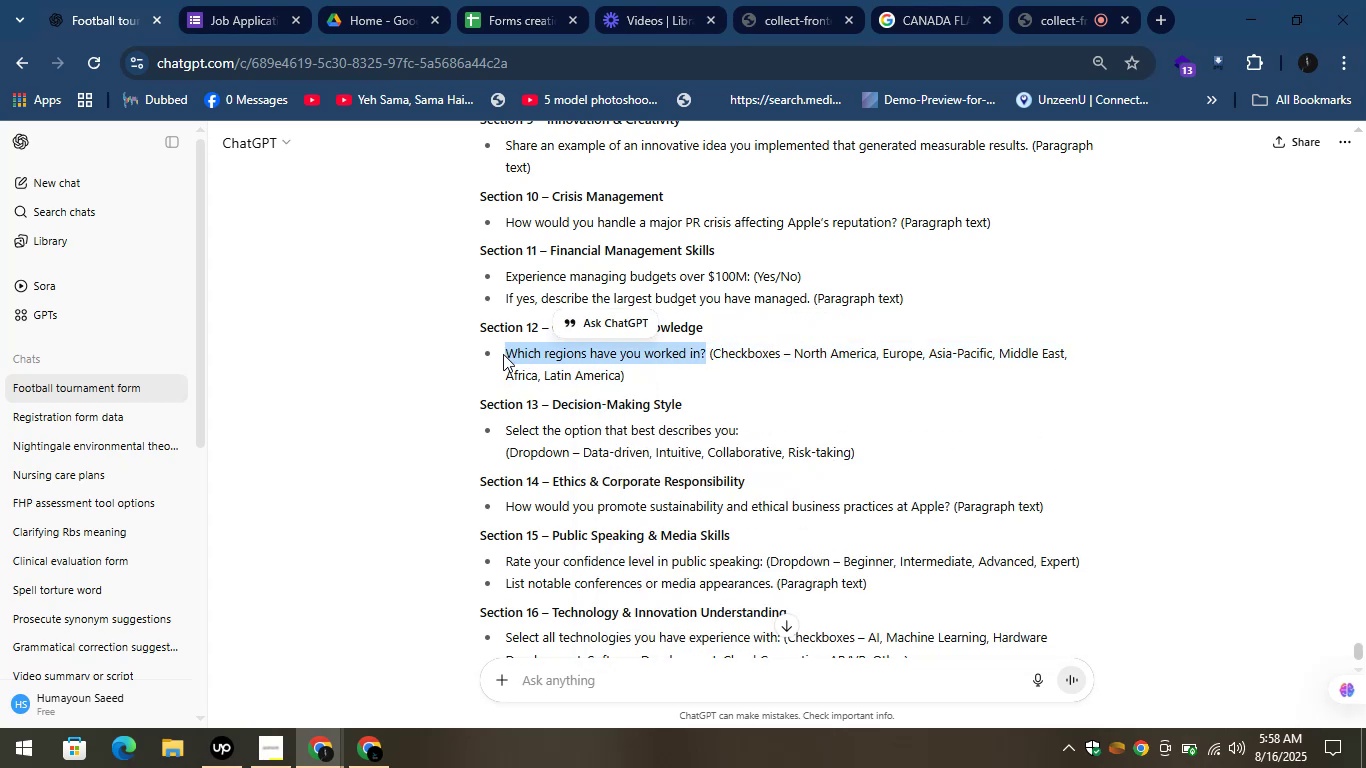 
key(Control+C)
 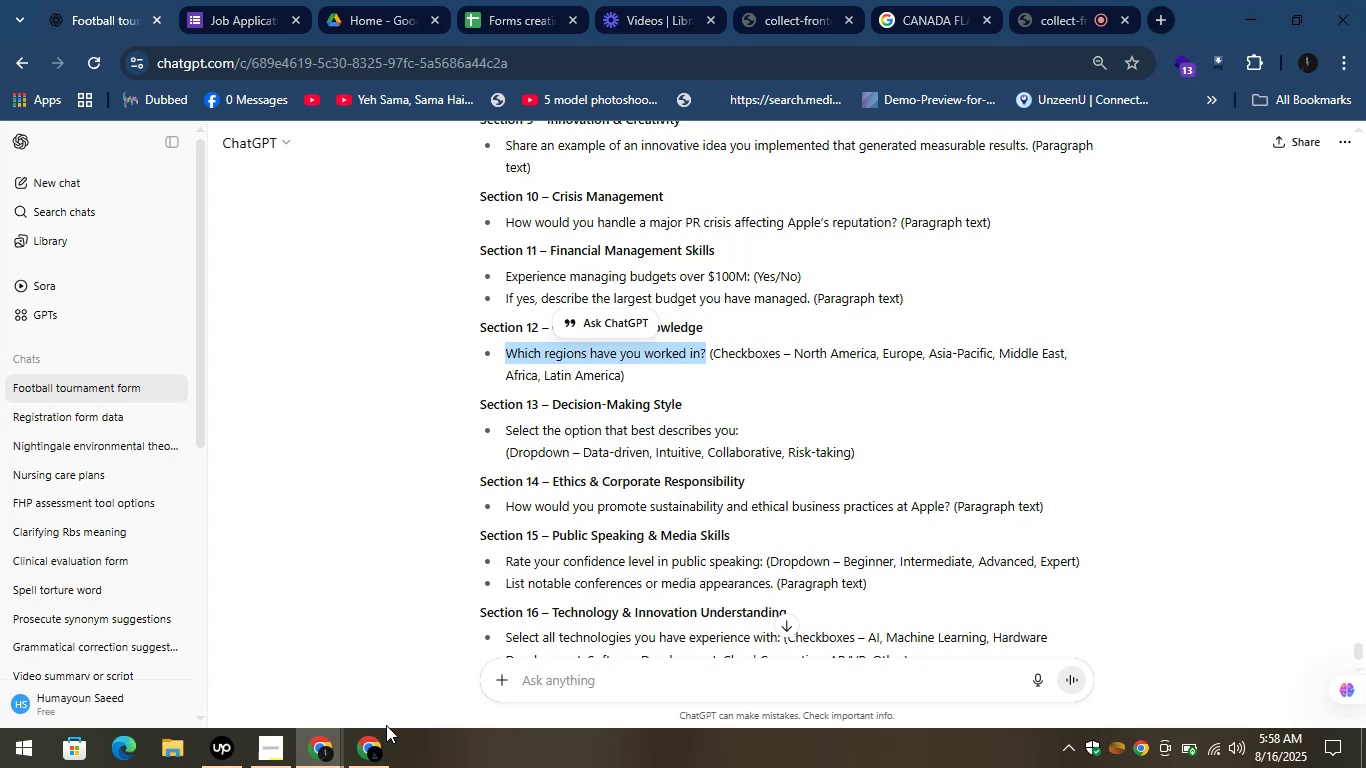 
left_click([381, 736])
 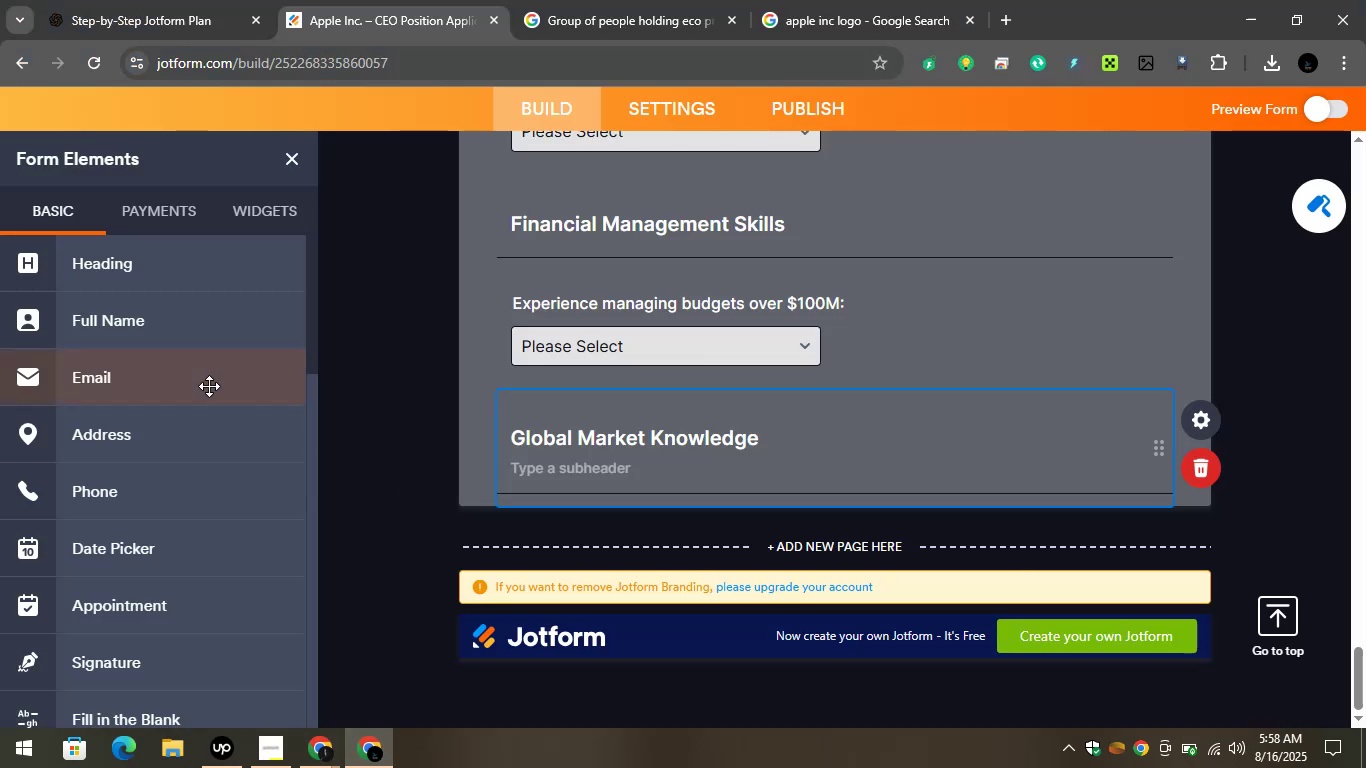 
scroll: coordinate [222, 428], scroll_direction: down, amount: 5.0
 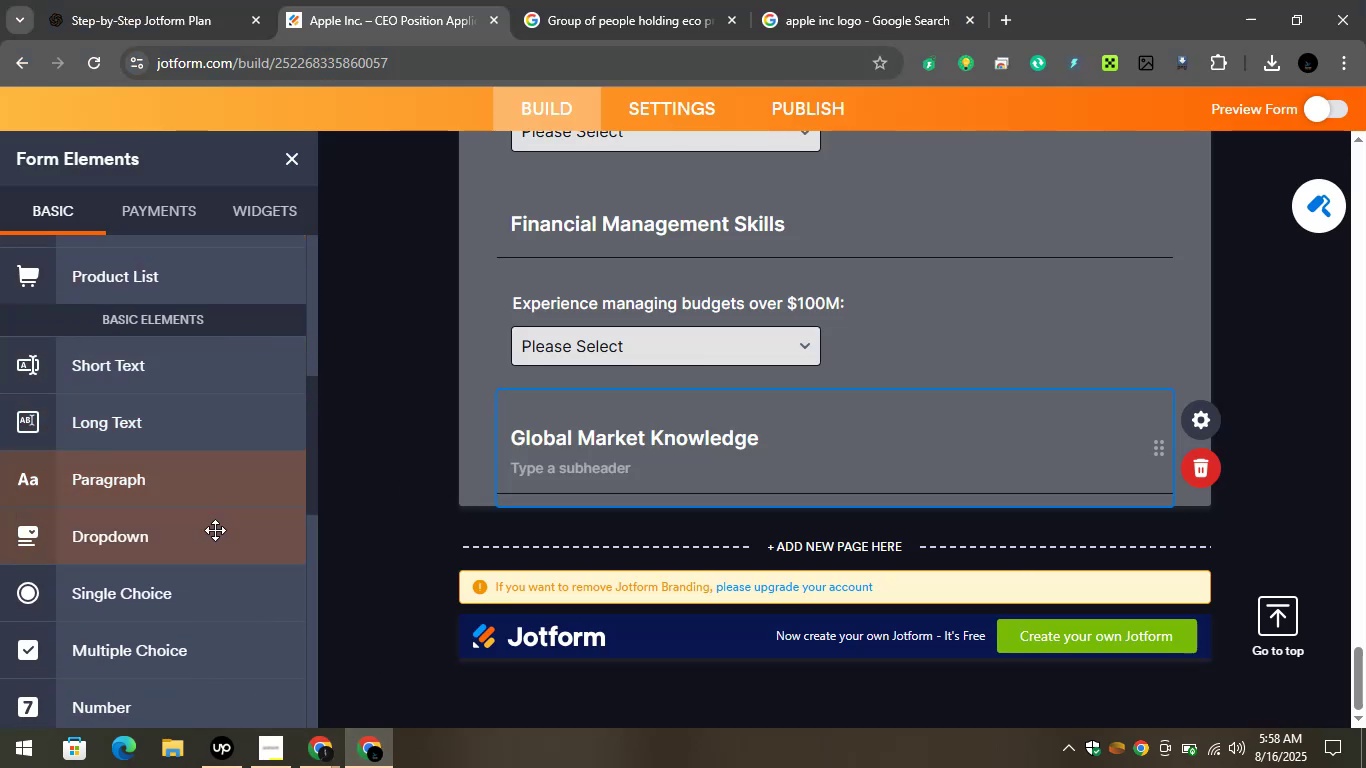 
left_click_drag(start_coordinate=[199, 534], to_coordinate=[611, 475])
 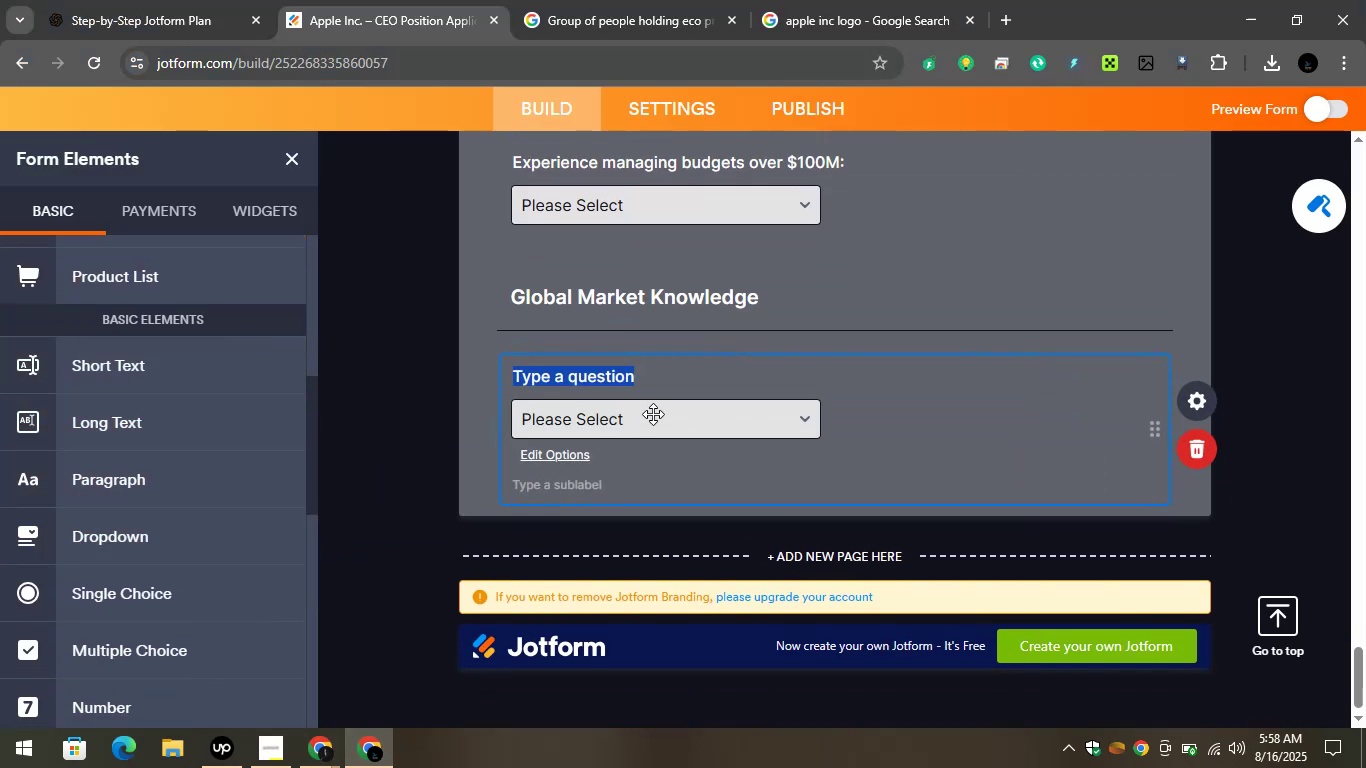 
key(Control+V)
 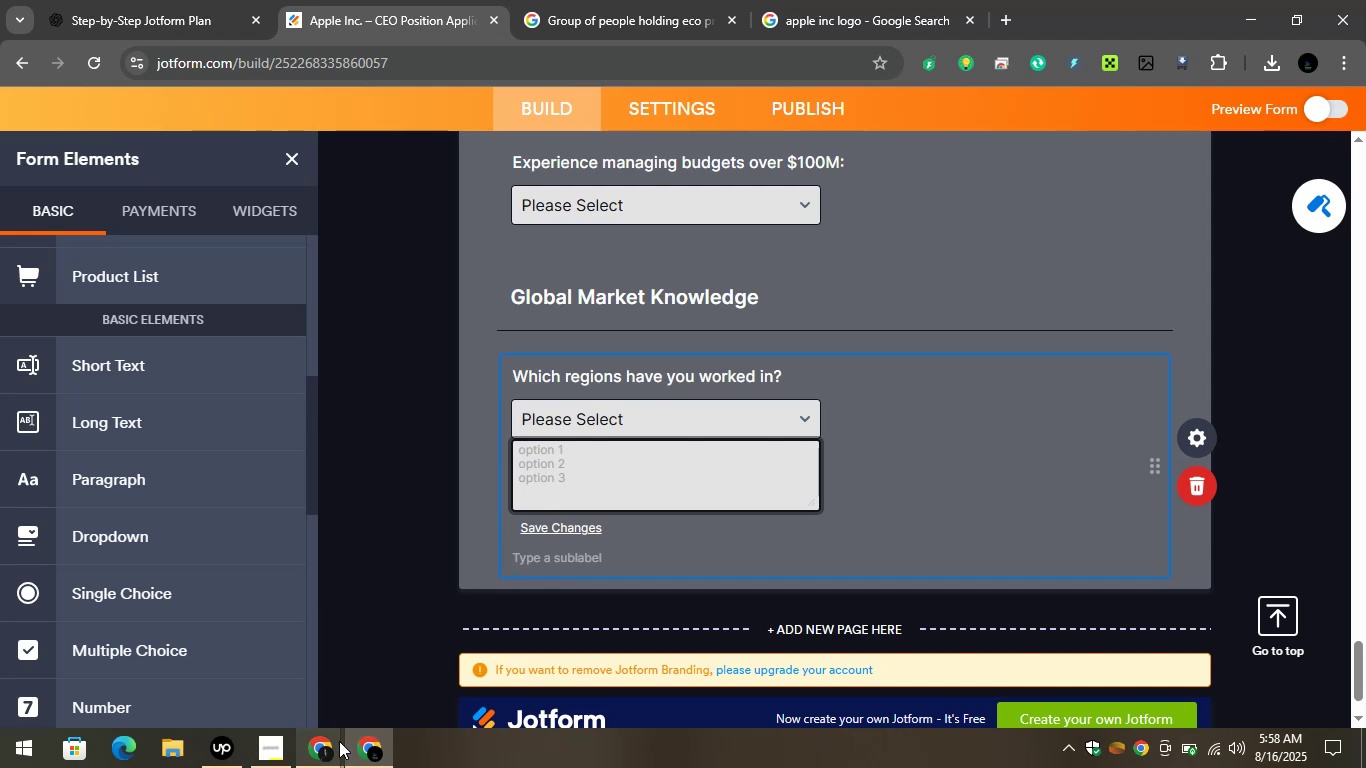 
left_click([271, 648])
 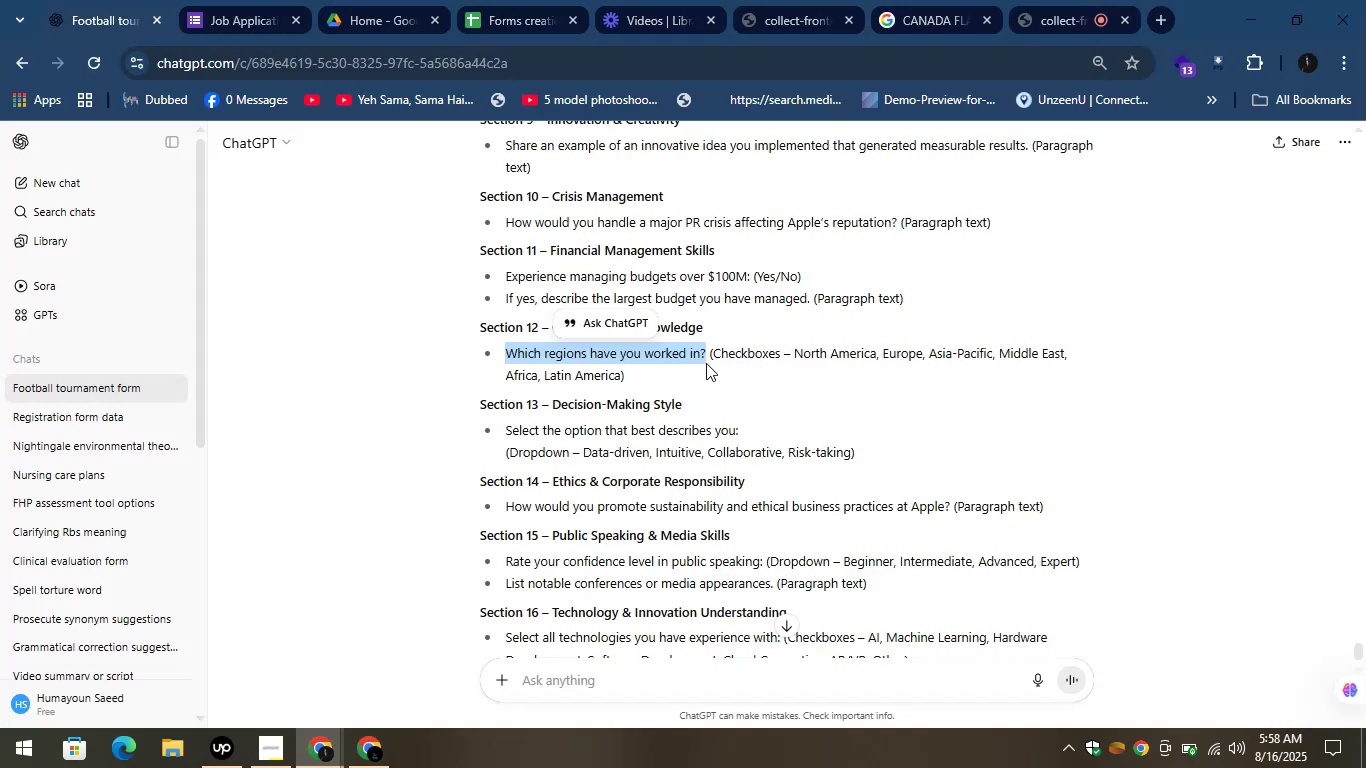 
left_click([741, 376])
 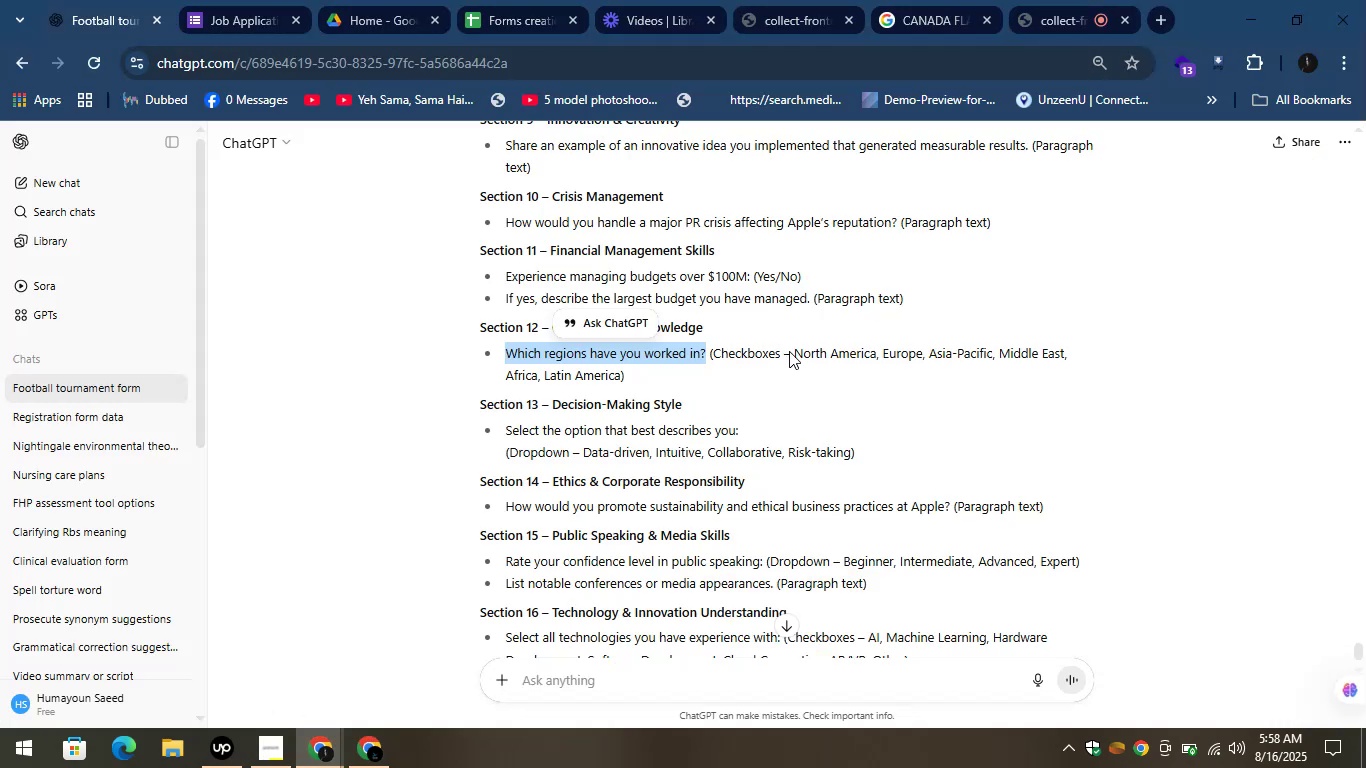 
left_click_drag(start_coordinate=[793, 350], to_coordinate=[1065, 360])
 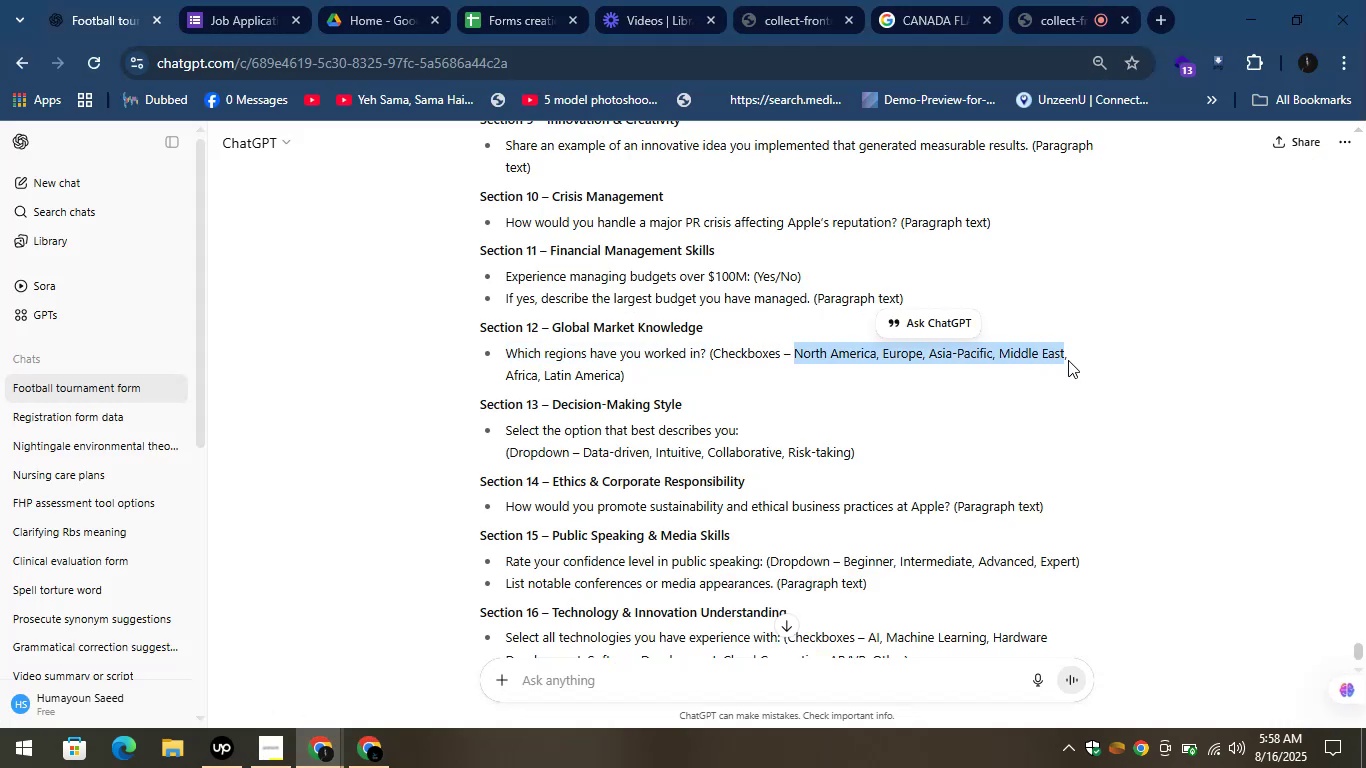 
hold_key(key=ControlLeft, duration=1.11)
 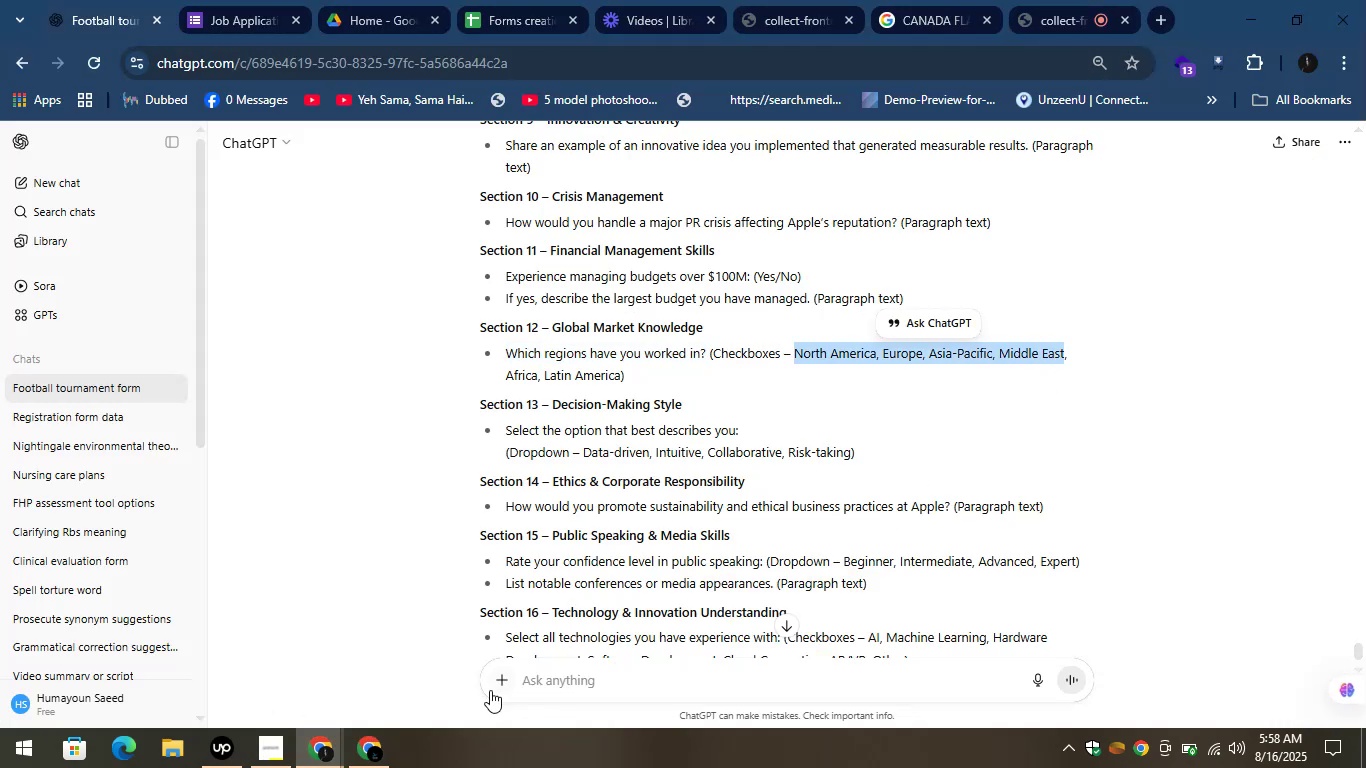 
hold_key(key=C, duration=0.33)
 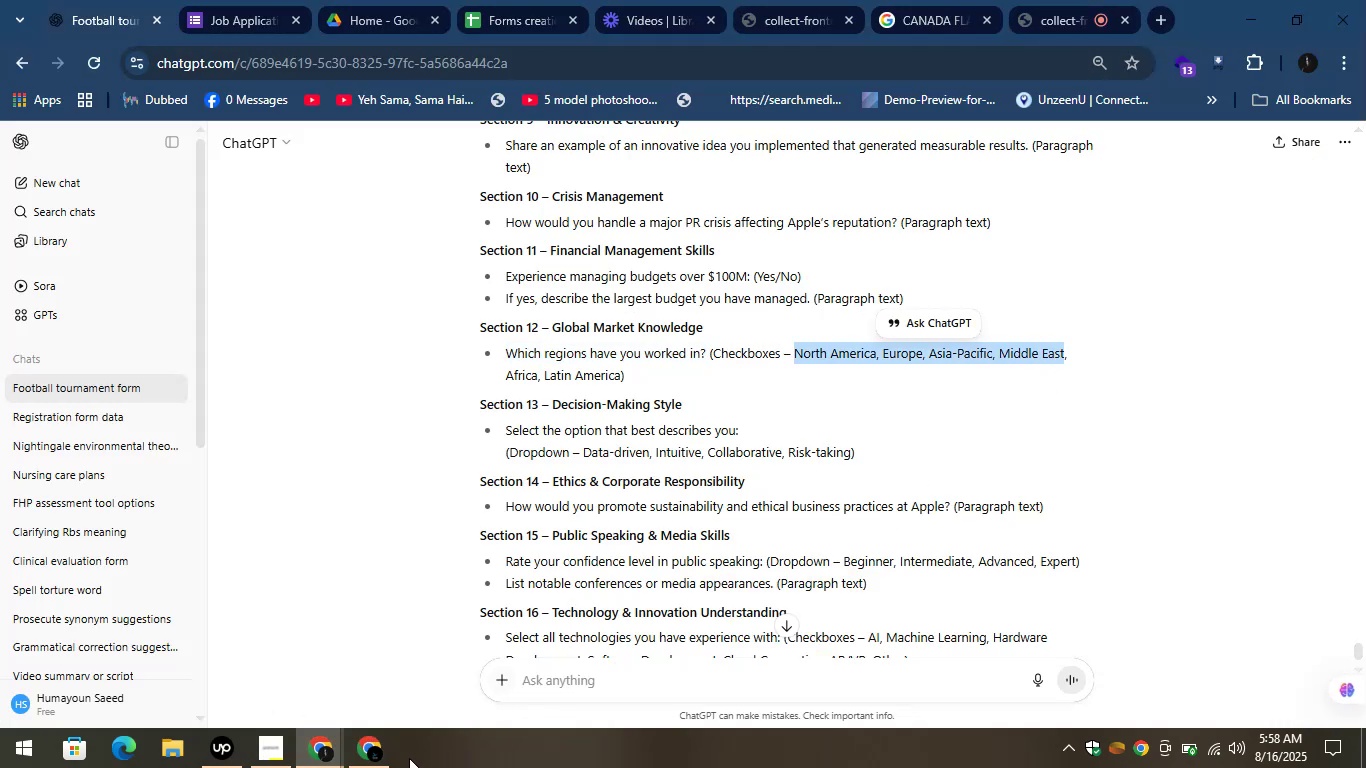 
left_click([373, 738])
 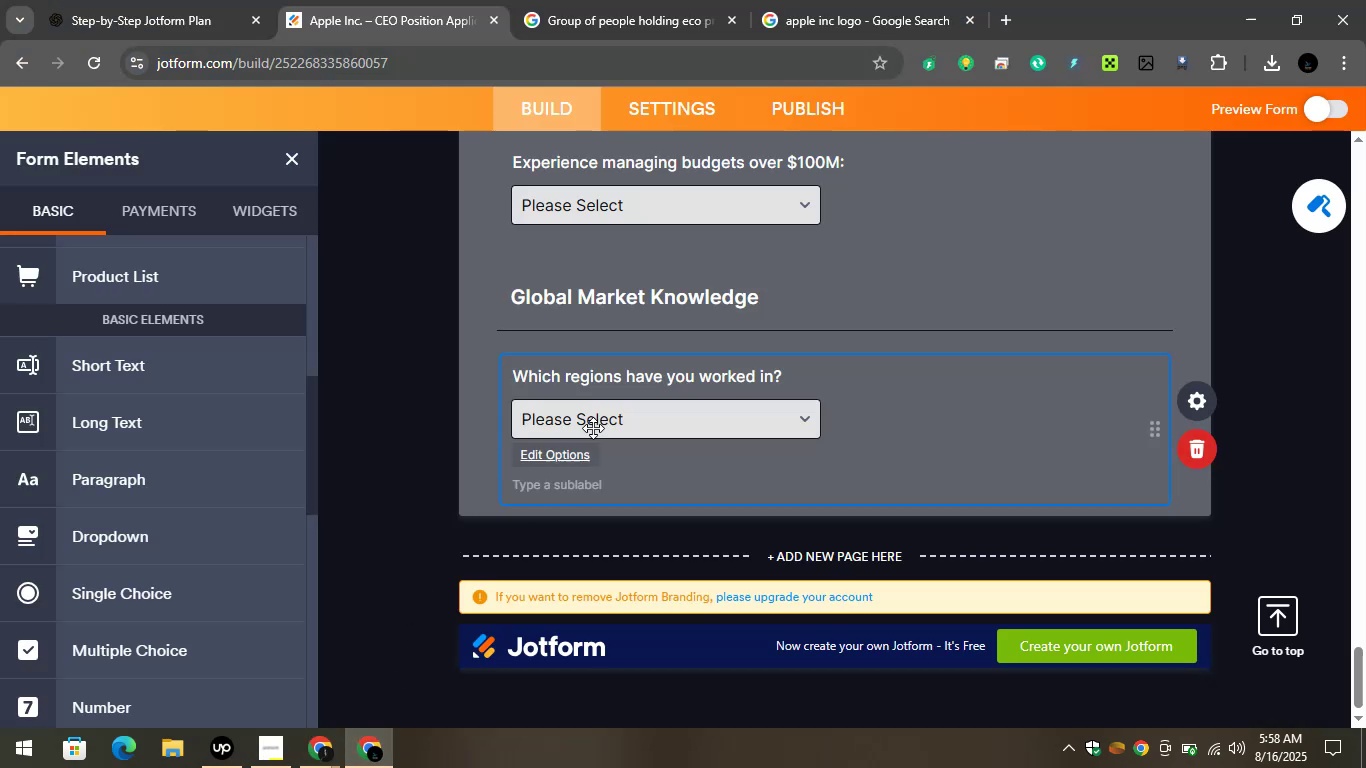 
left_click([598, 418])
 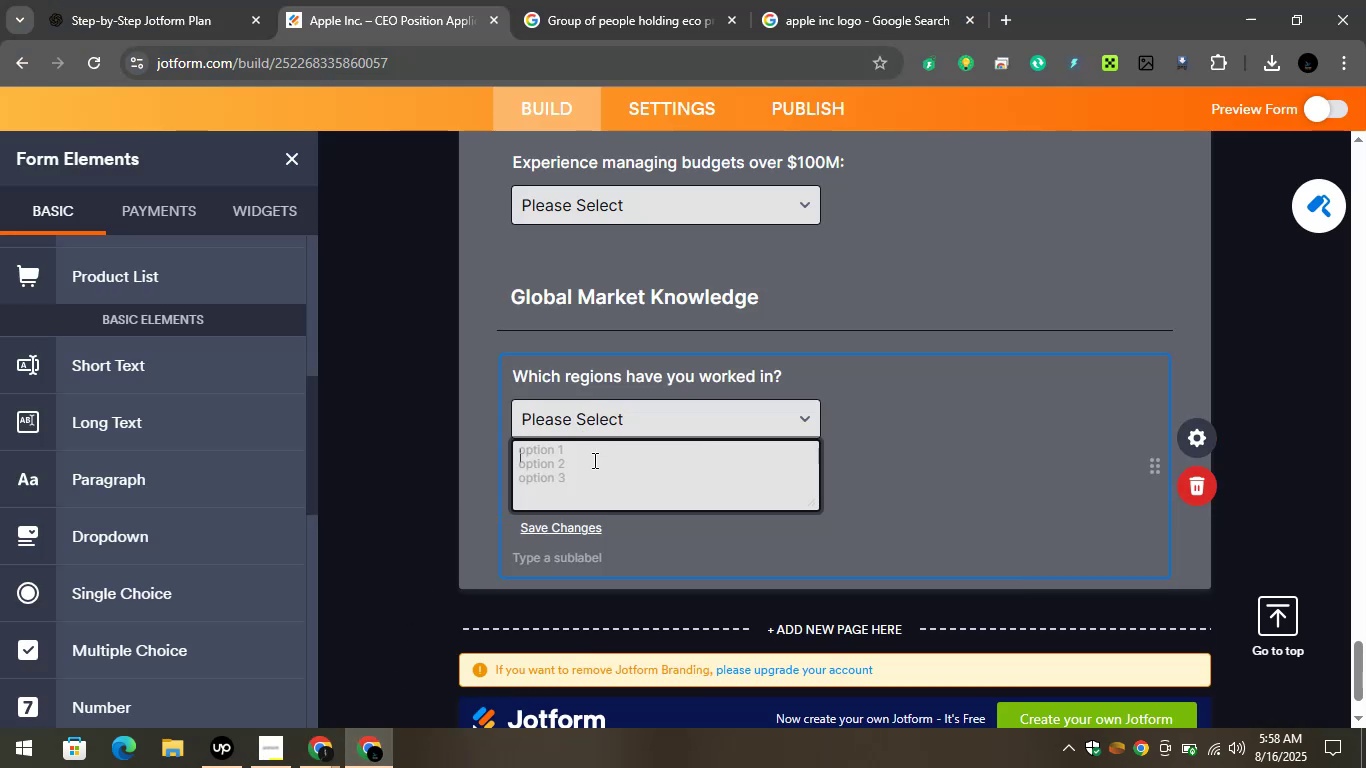 
key(Control+V)
 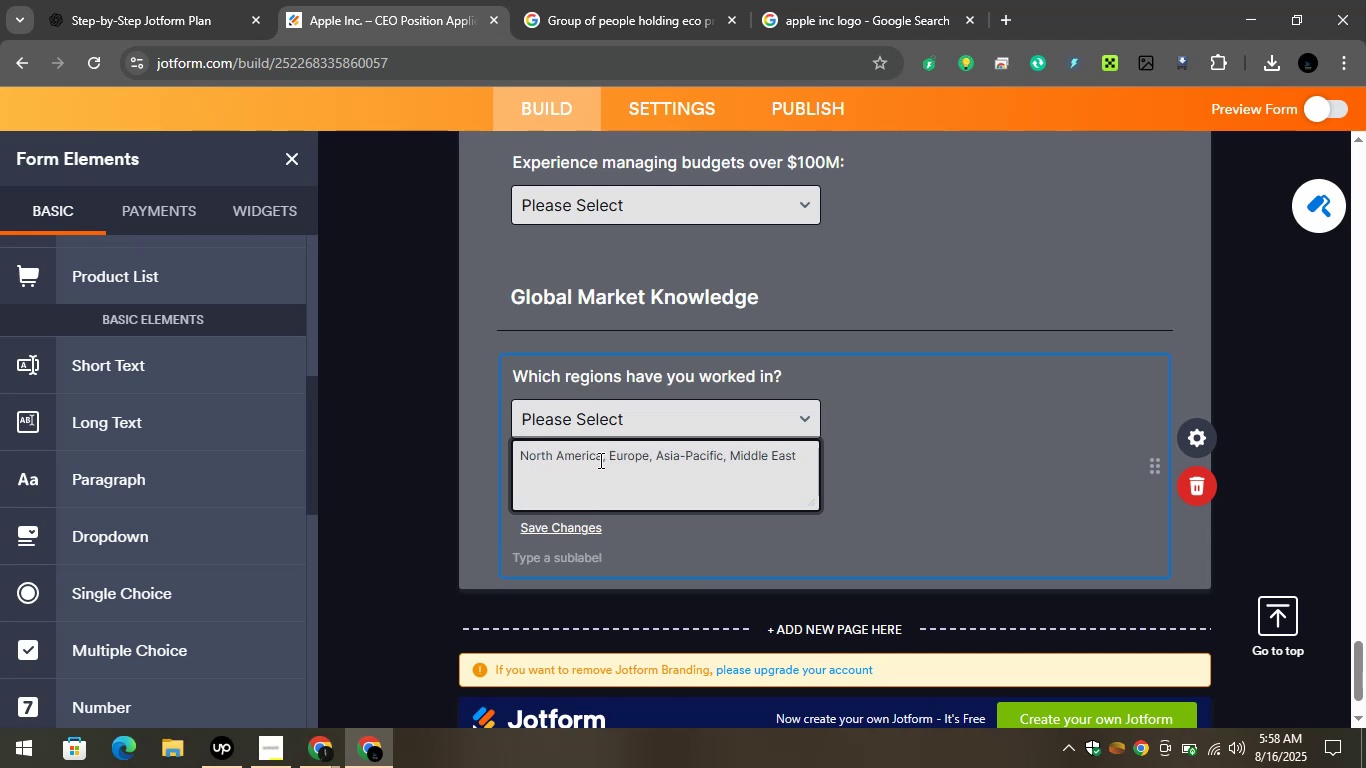 
left_click([611, 457])
 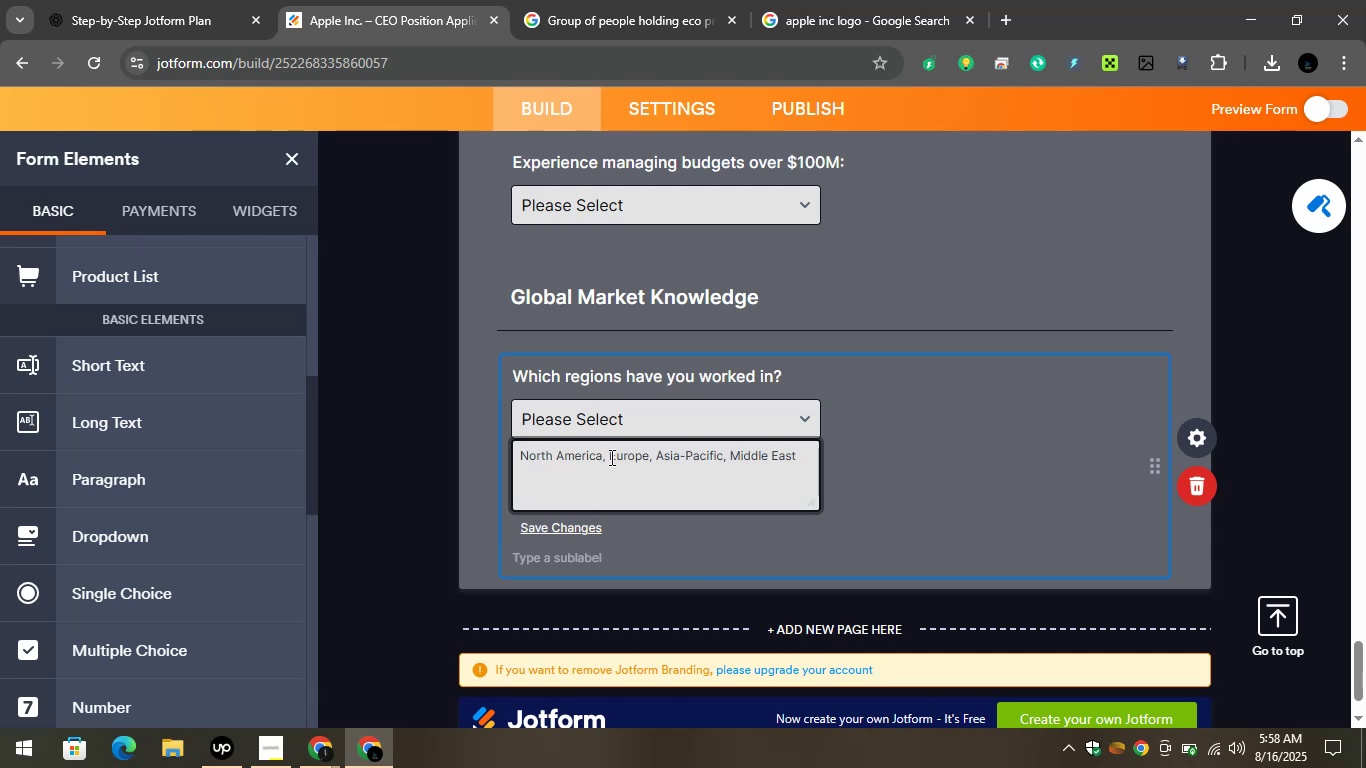 
key(Enter)
 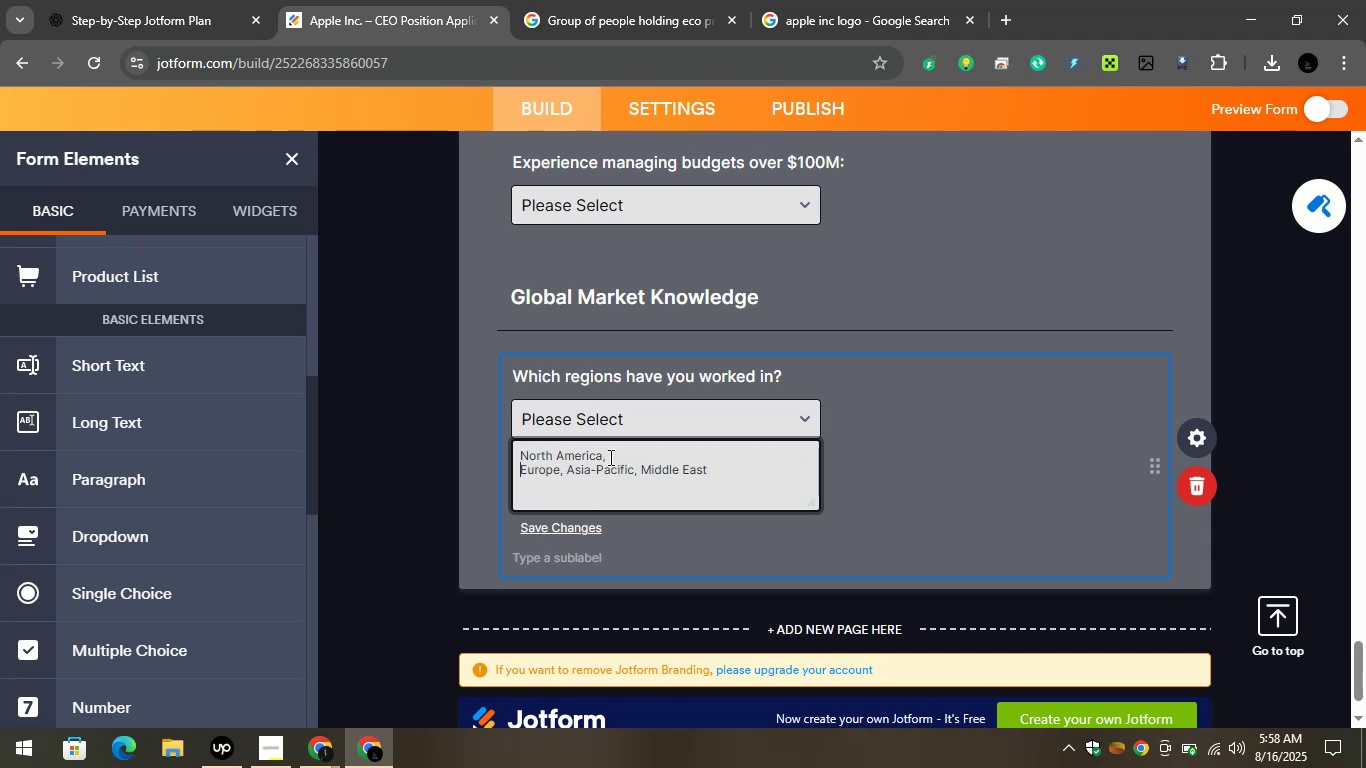 
key(Enter)
 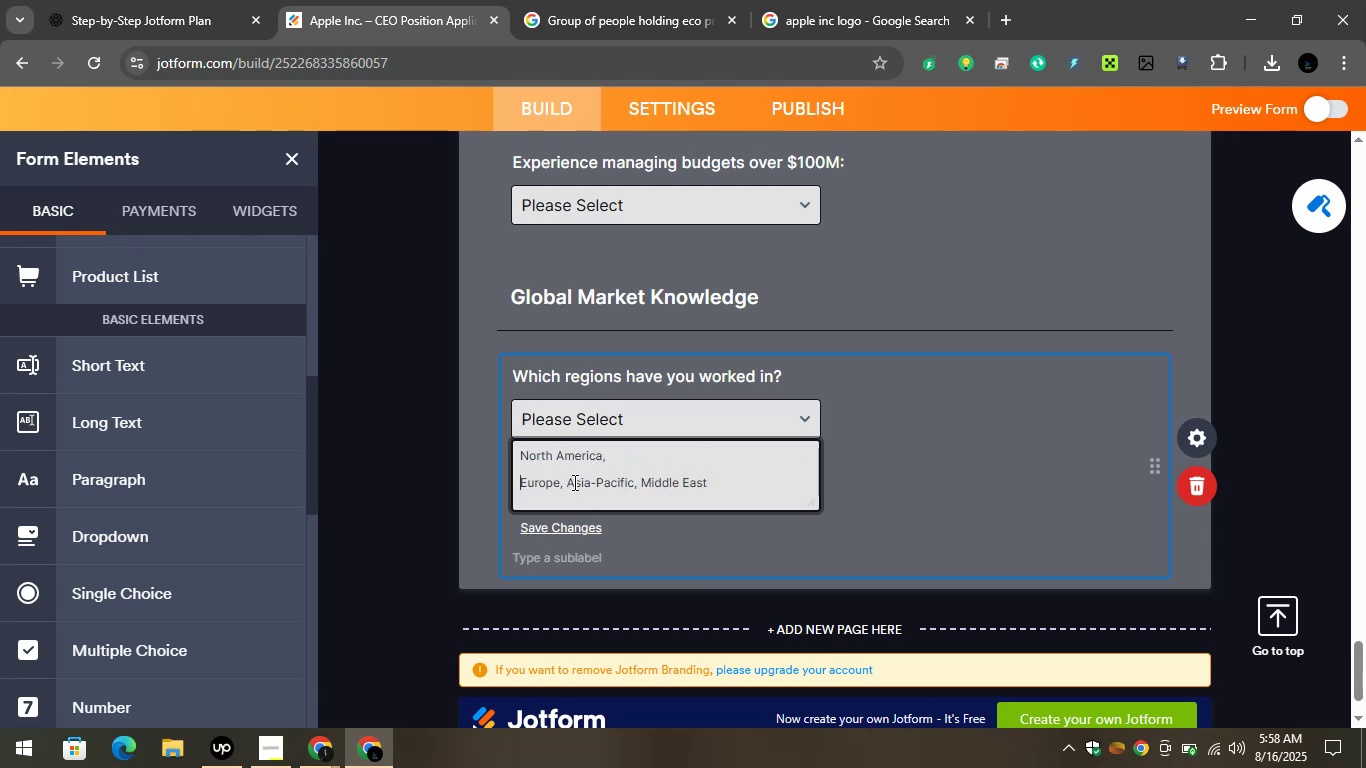 
left_click([564, 482])
 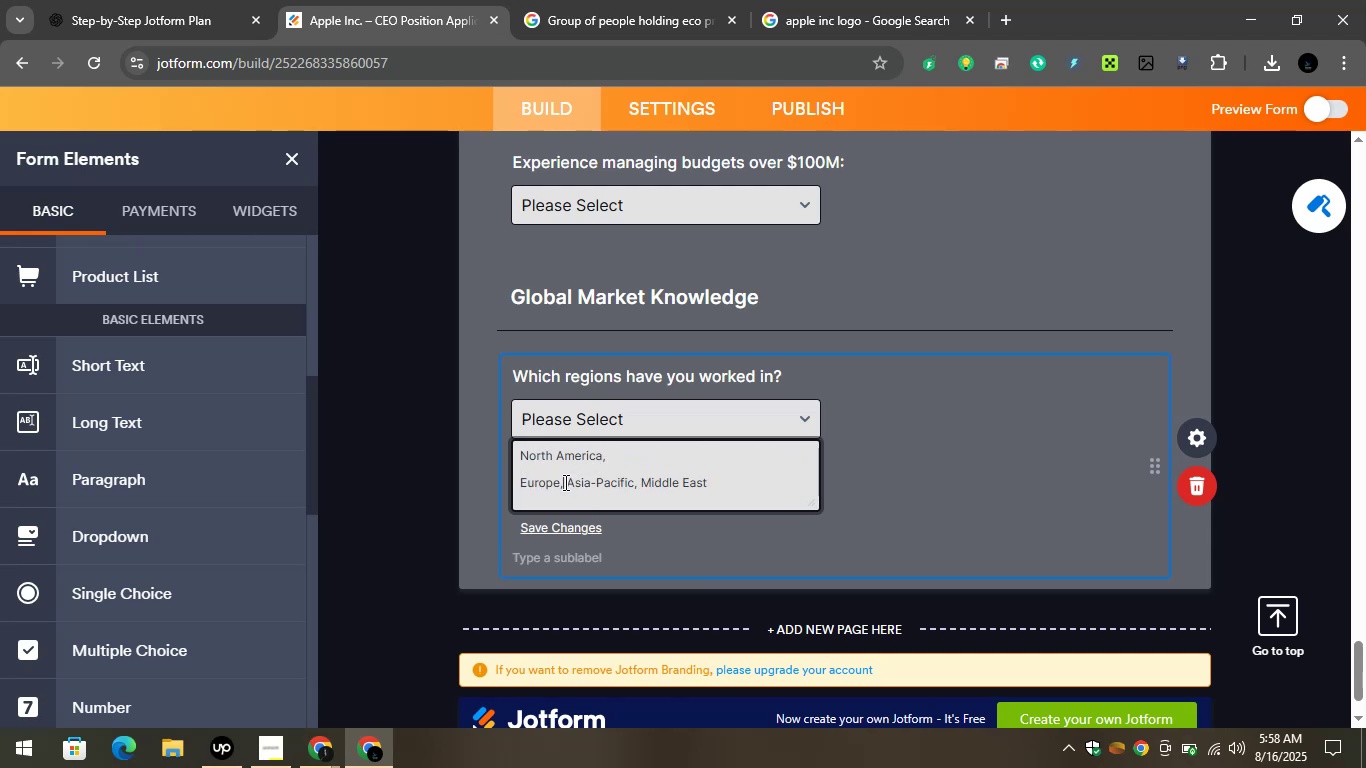 
key(Enter)
 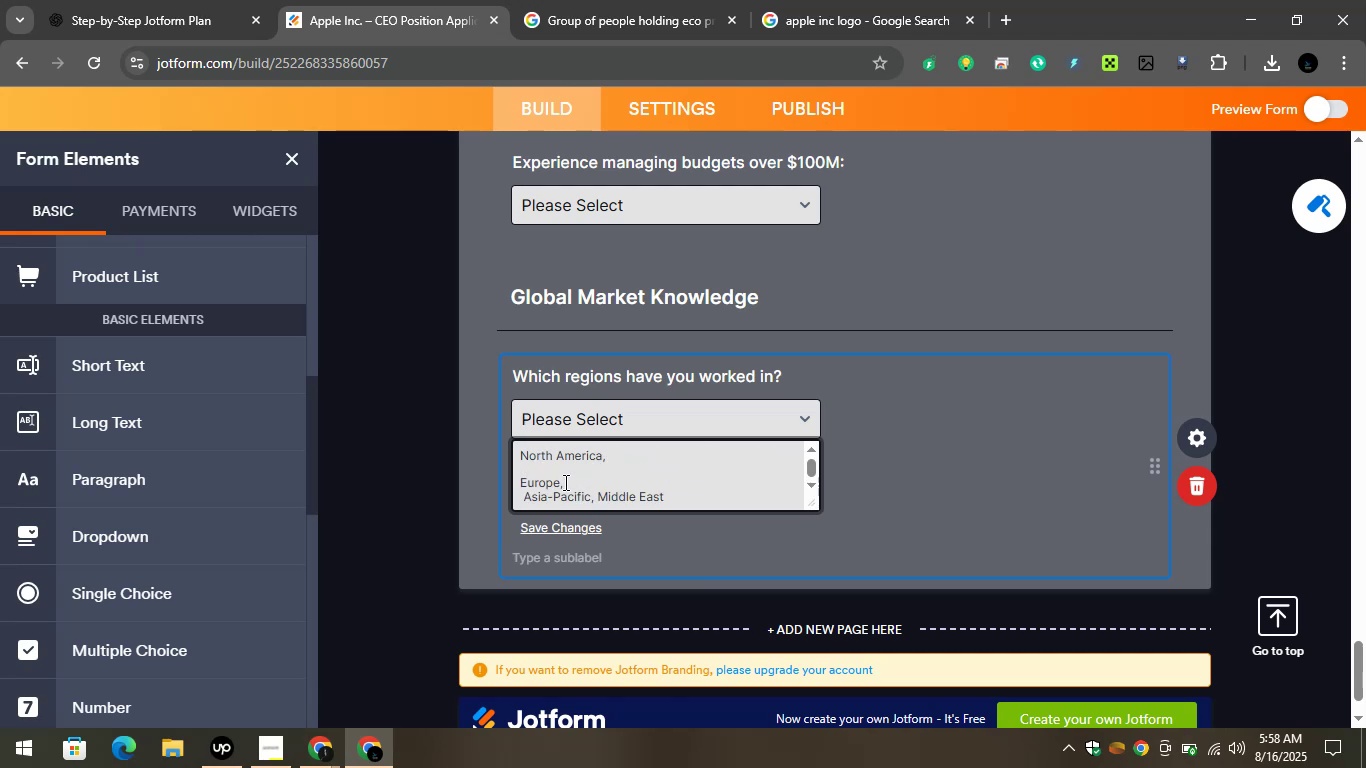 
key(Enter)
 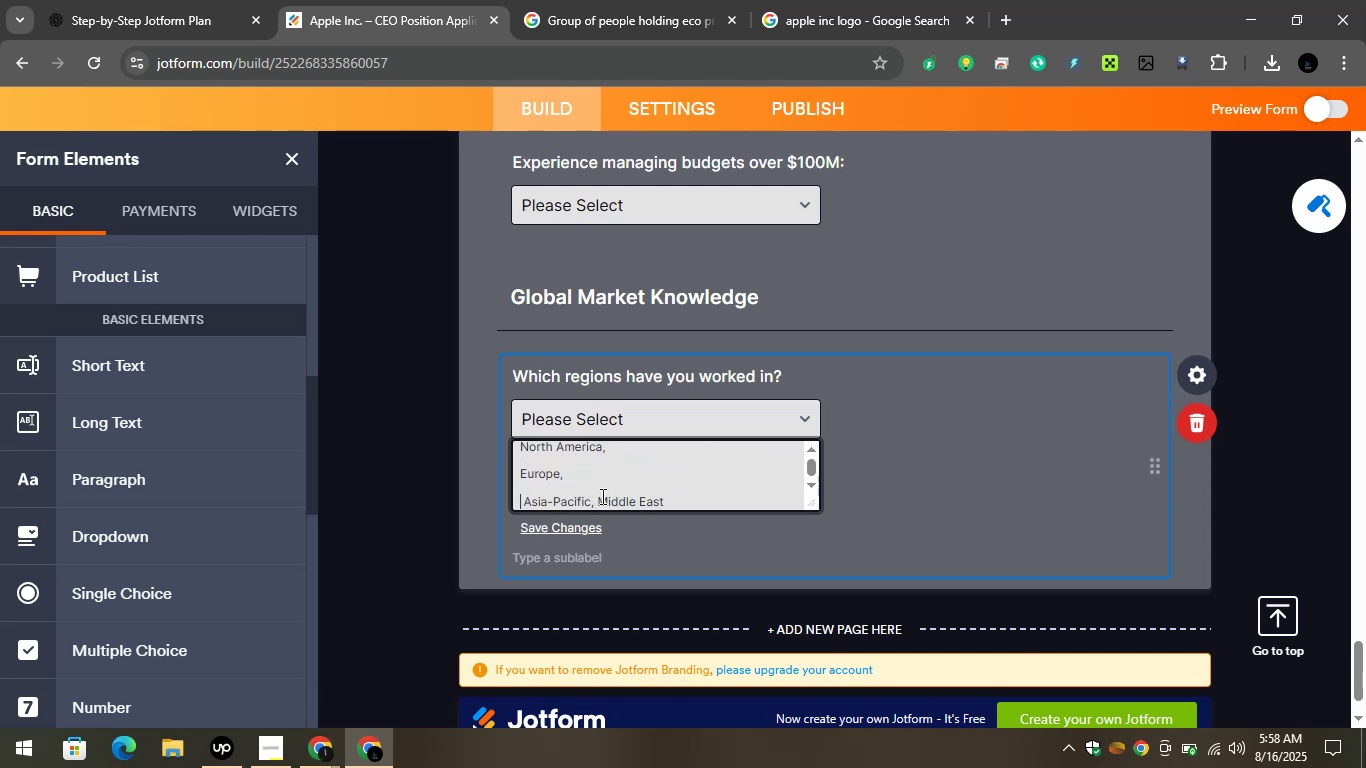 
left_click([600, 497])
 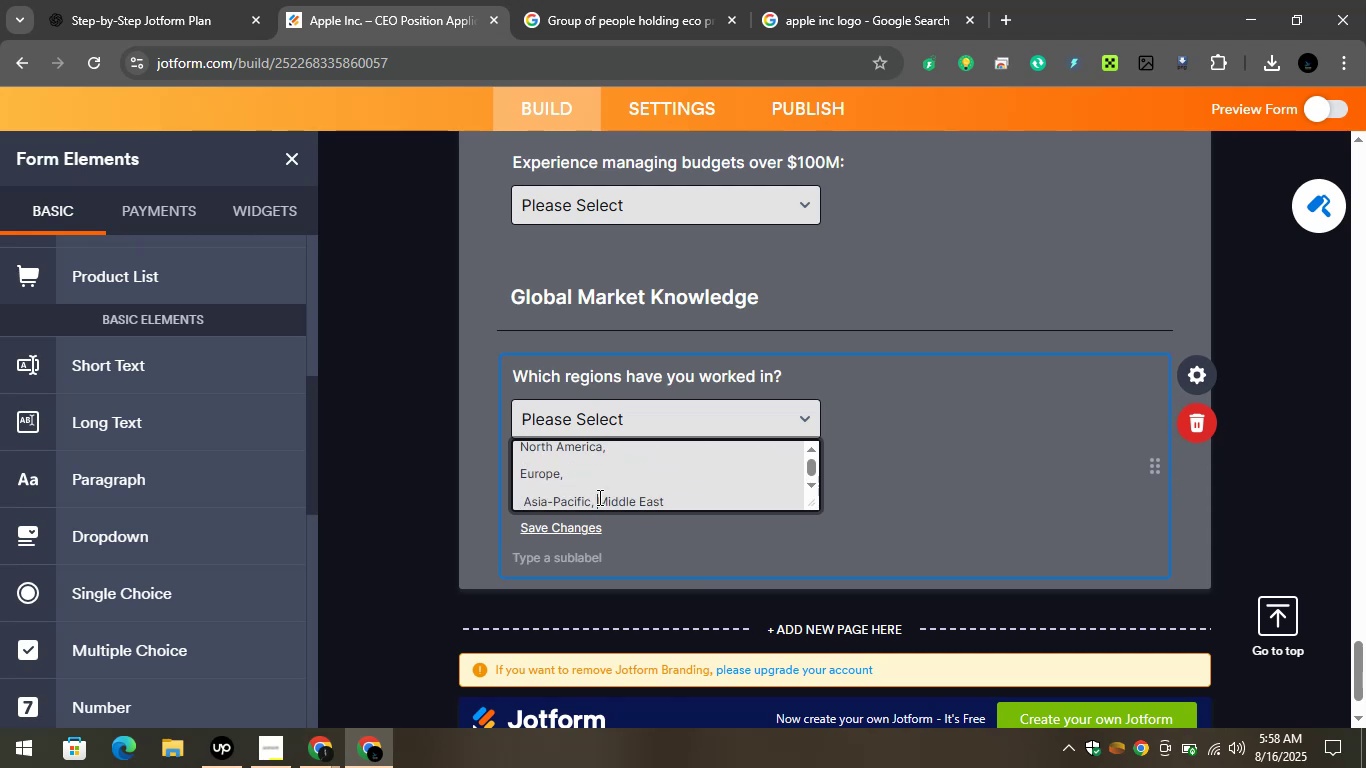 
key(Enter)
 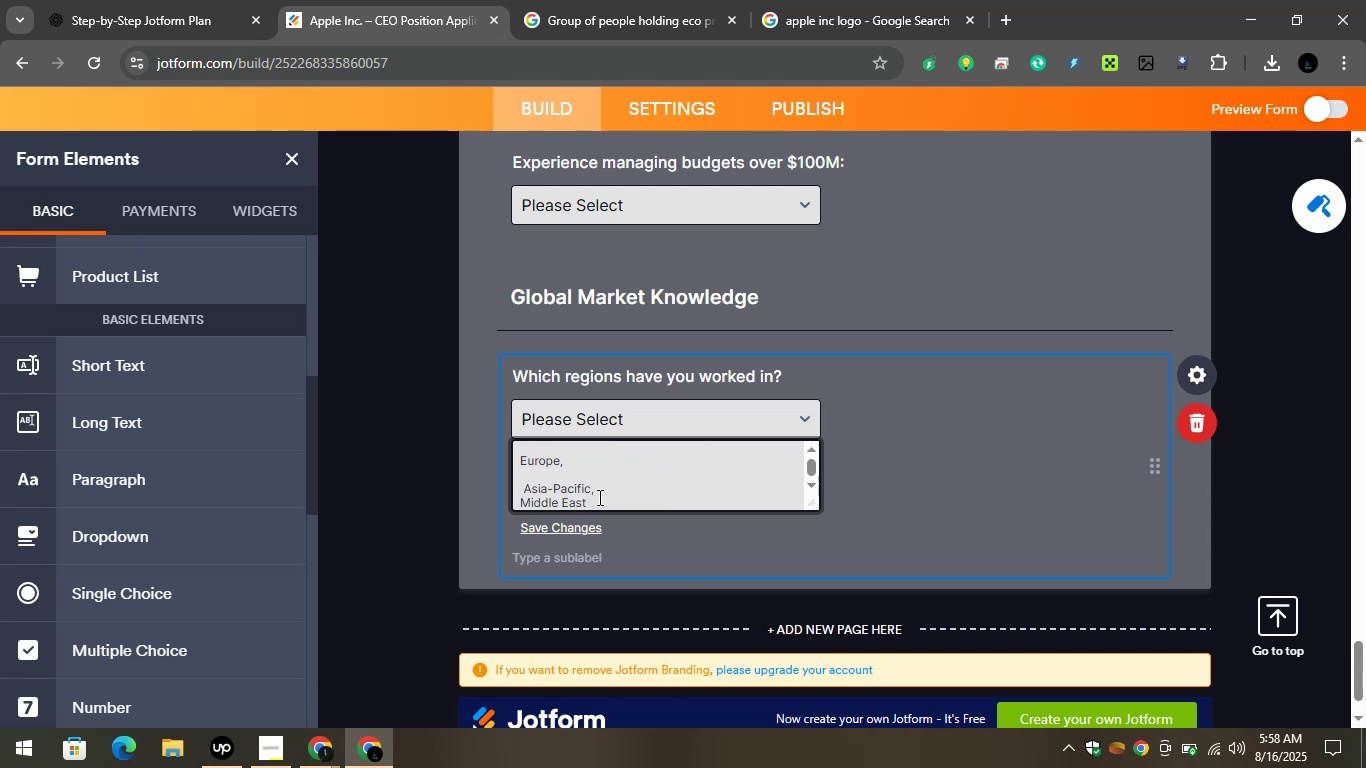 
hold_key(key=Enter, duration=0.32)
 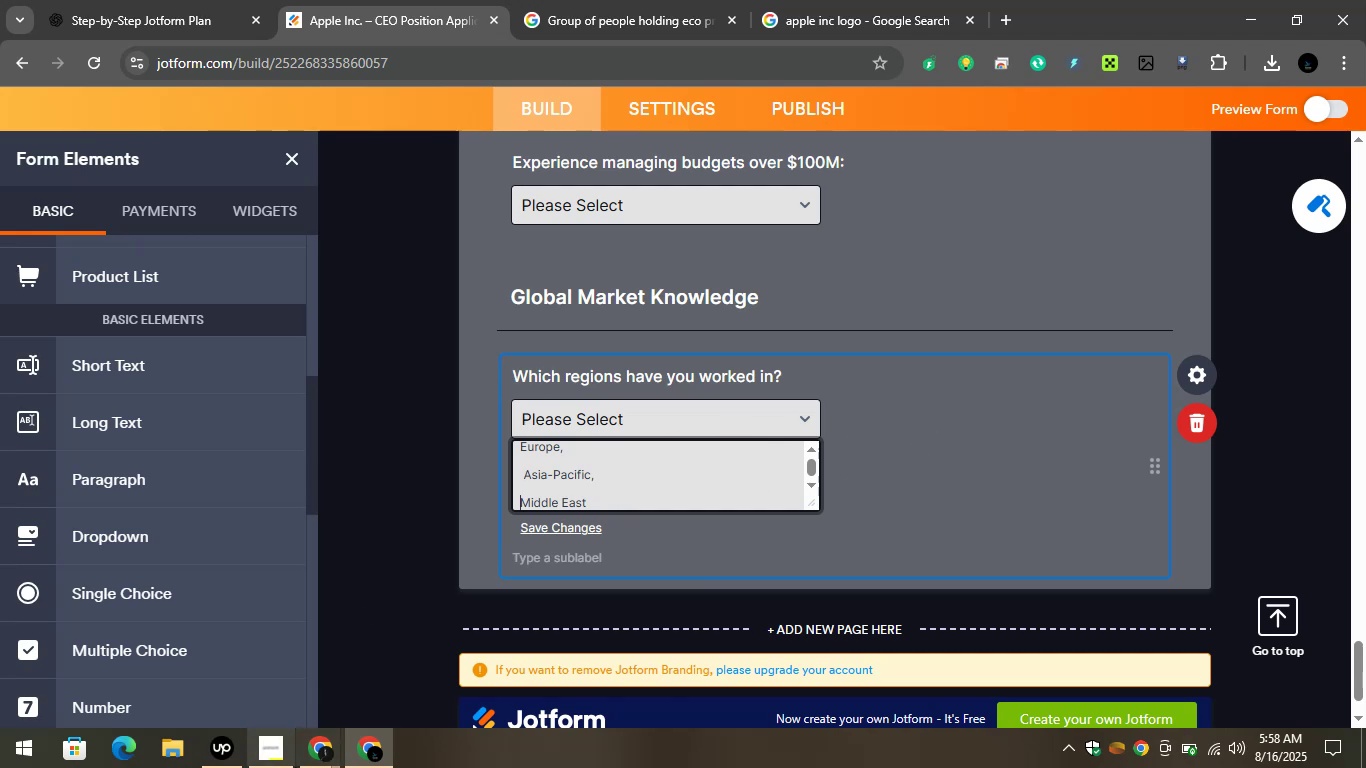 
left_click([321, 734])
 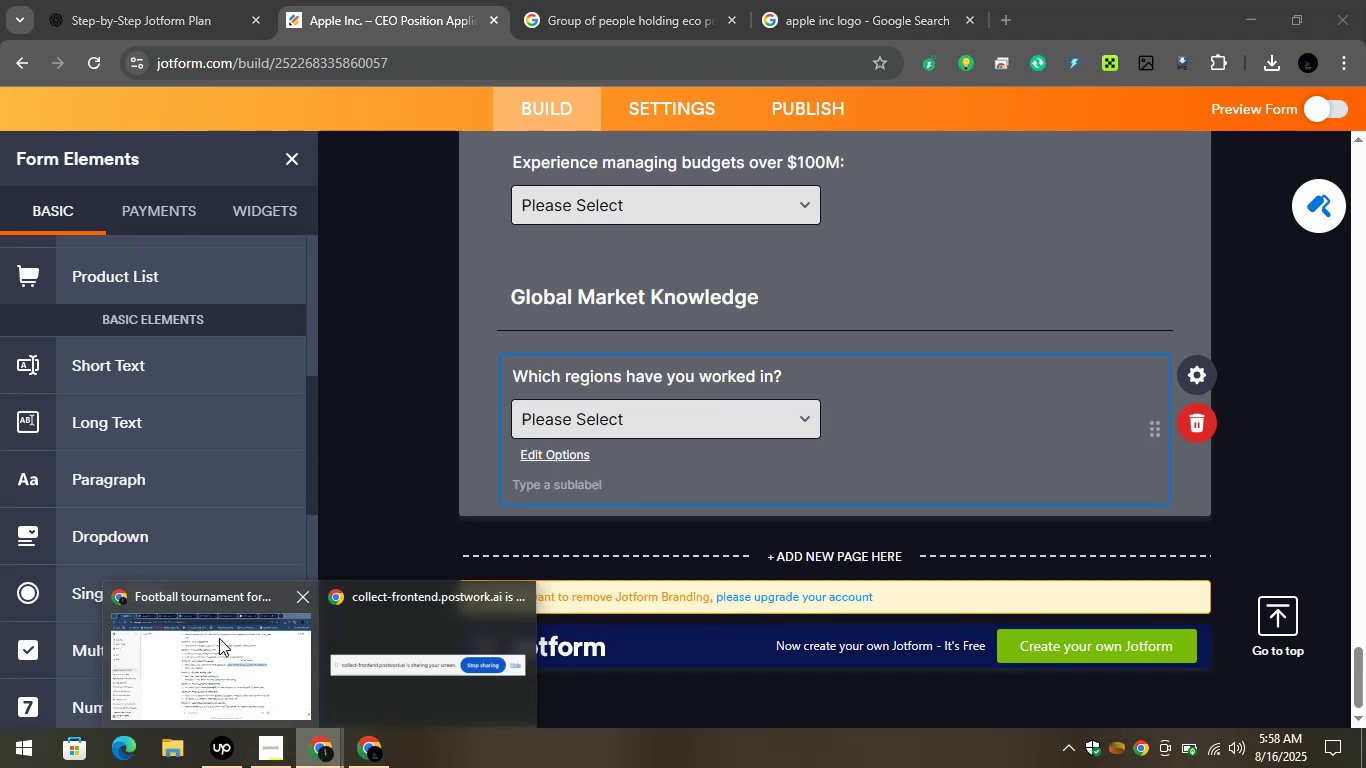 
left_click([218, 634])
 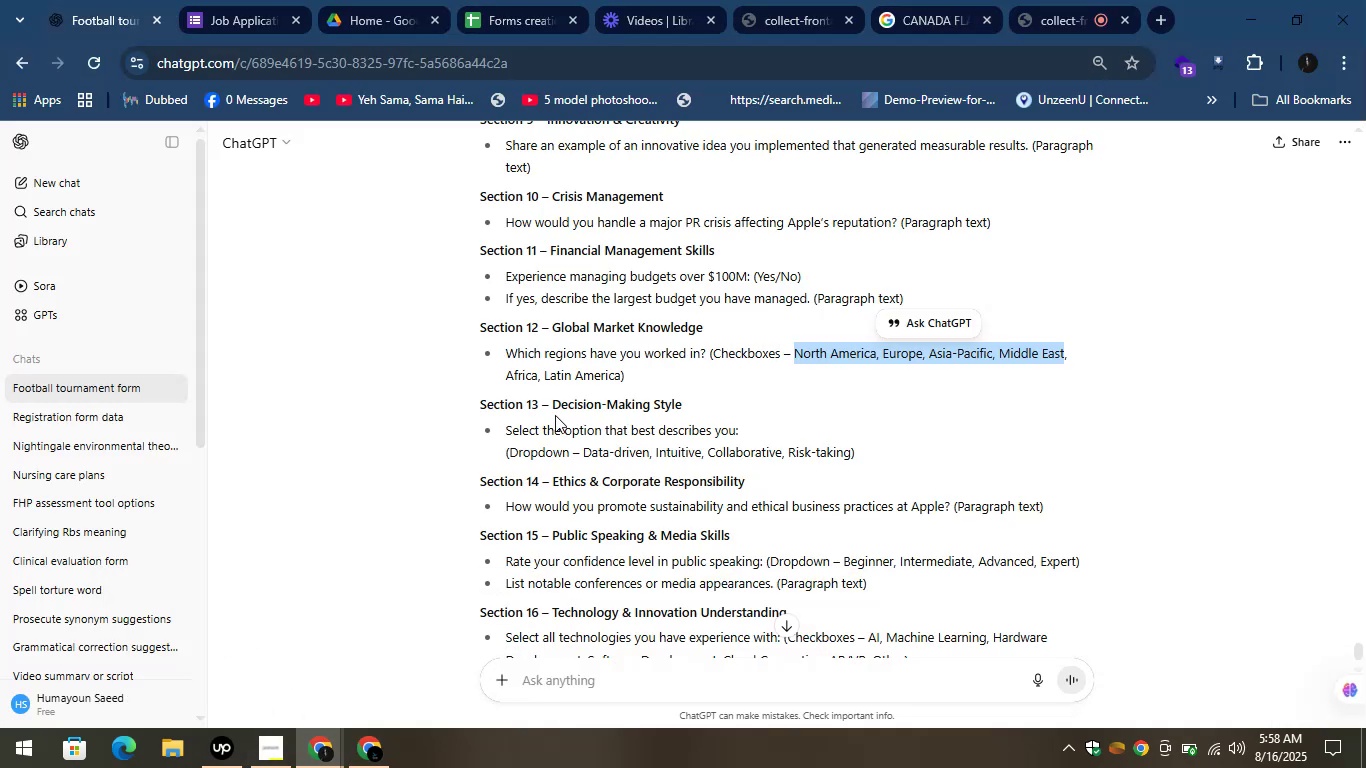 
left_click_drag(start_coordinate=[551, 412], to_coordinate=[679, 396])
 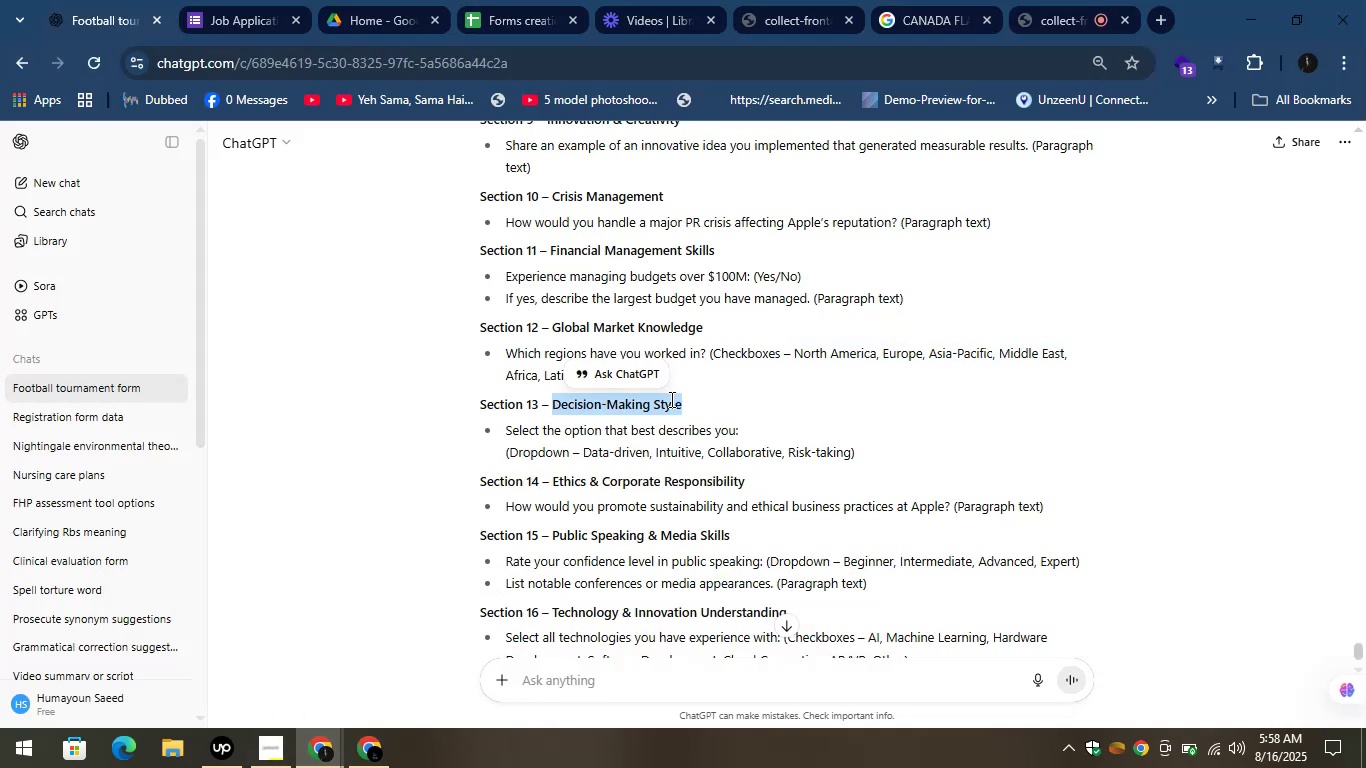 
key(Control+V)
 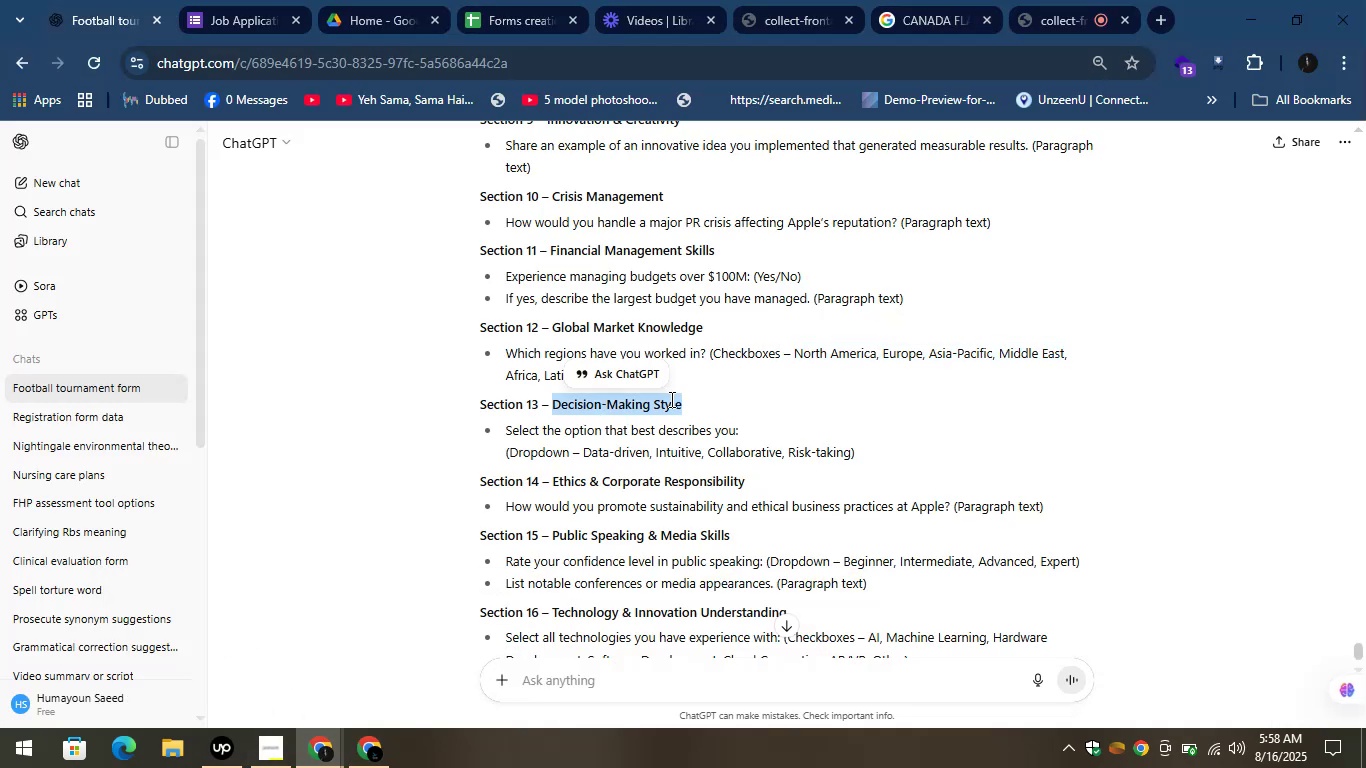 
key(Control+C)
 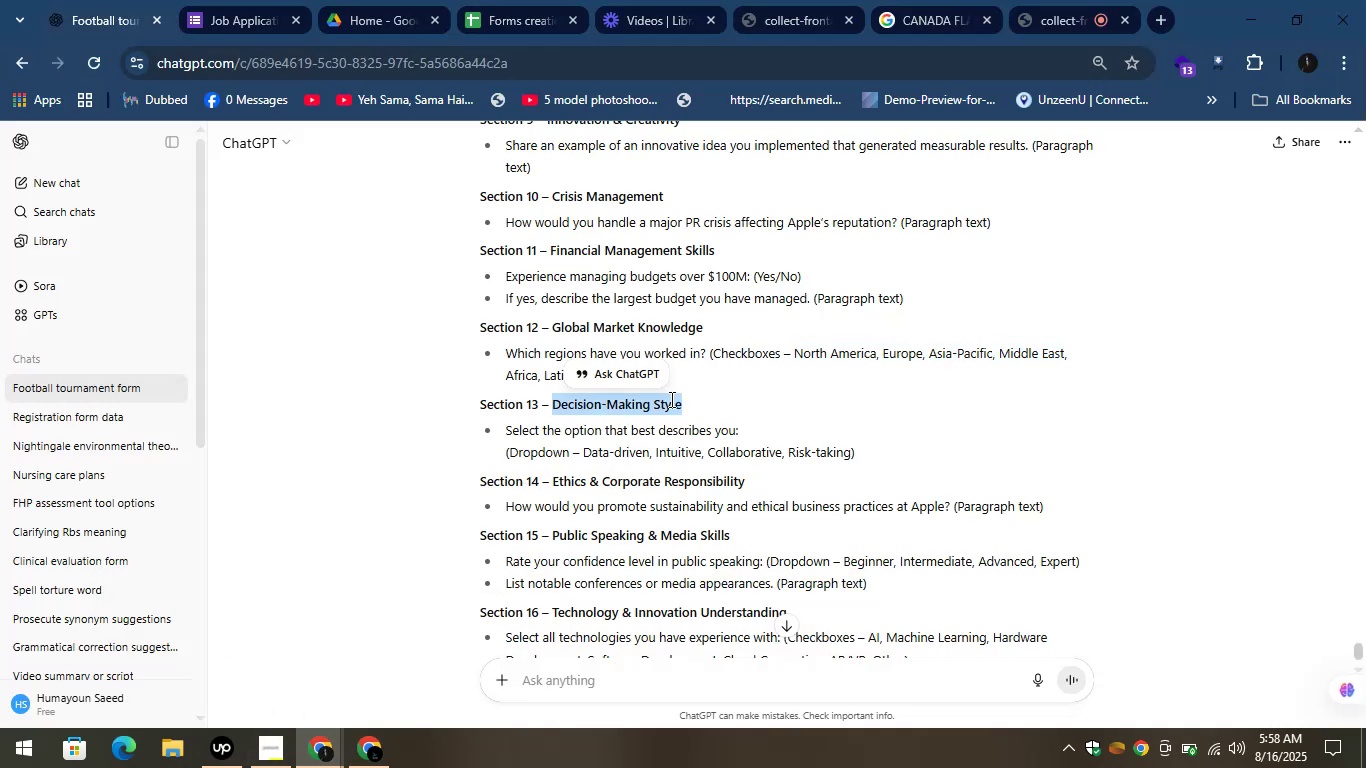 
key(Control+C)
 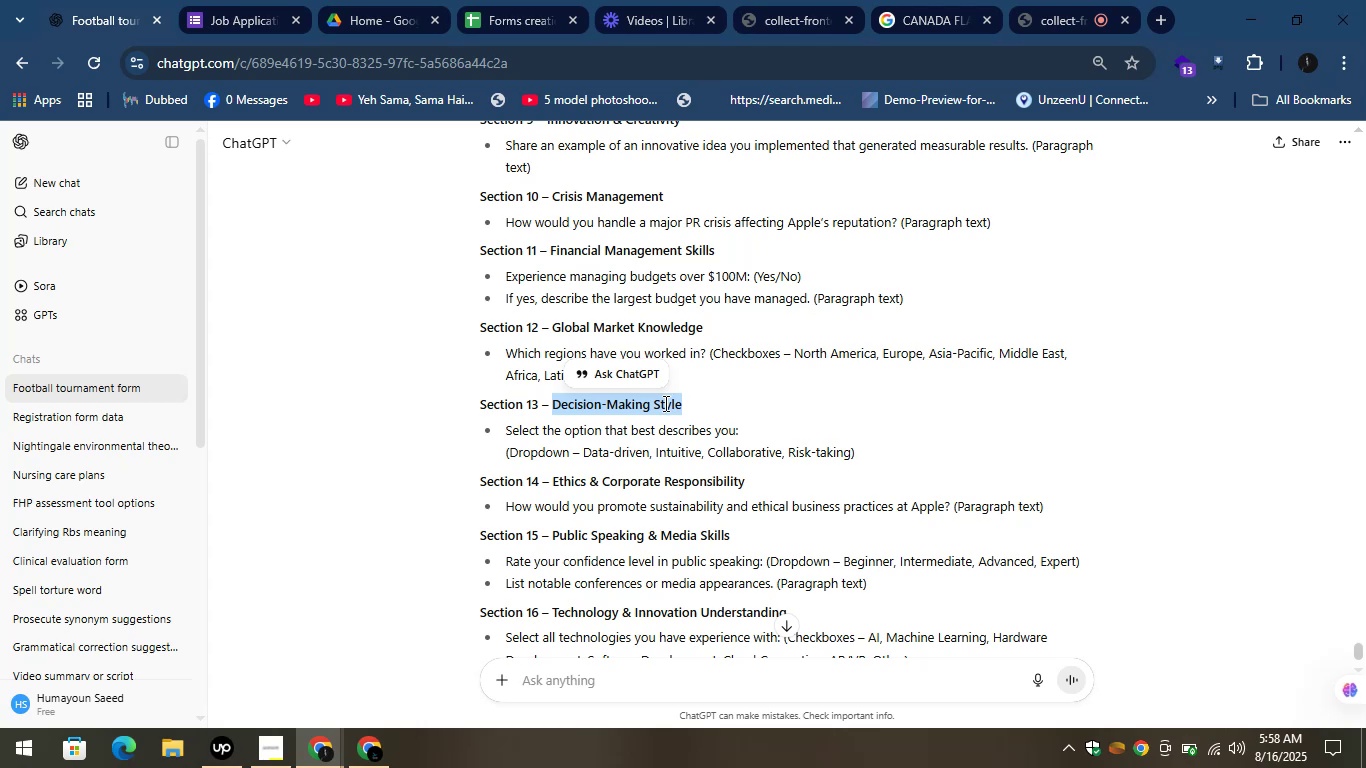 
hold_key(key=ControlLeft, duration=1.52)
 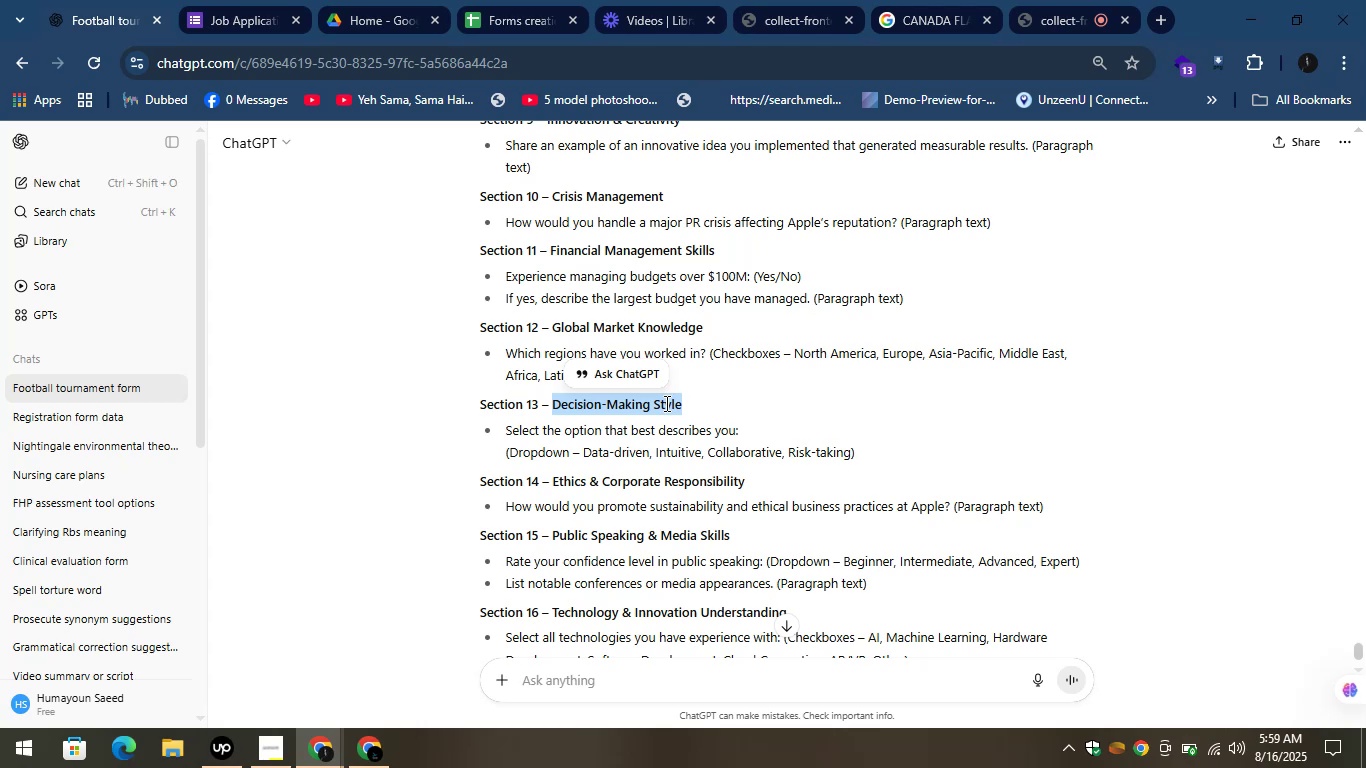 
hold_key(key=ControlLeft, duration=0.62)
 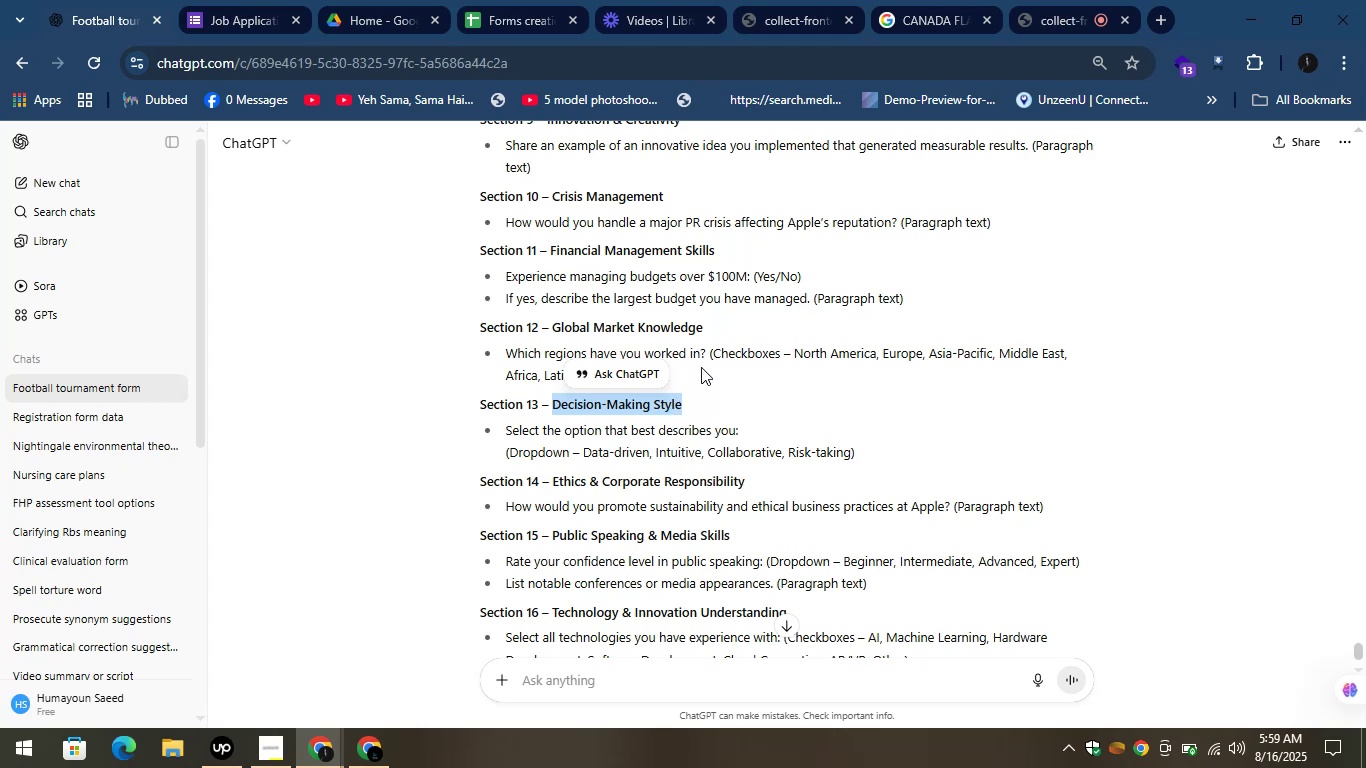 
wait(7.1)
 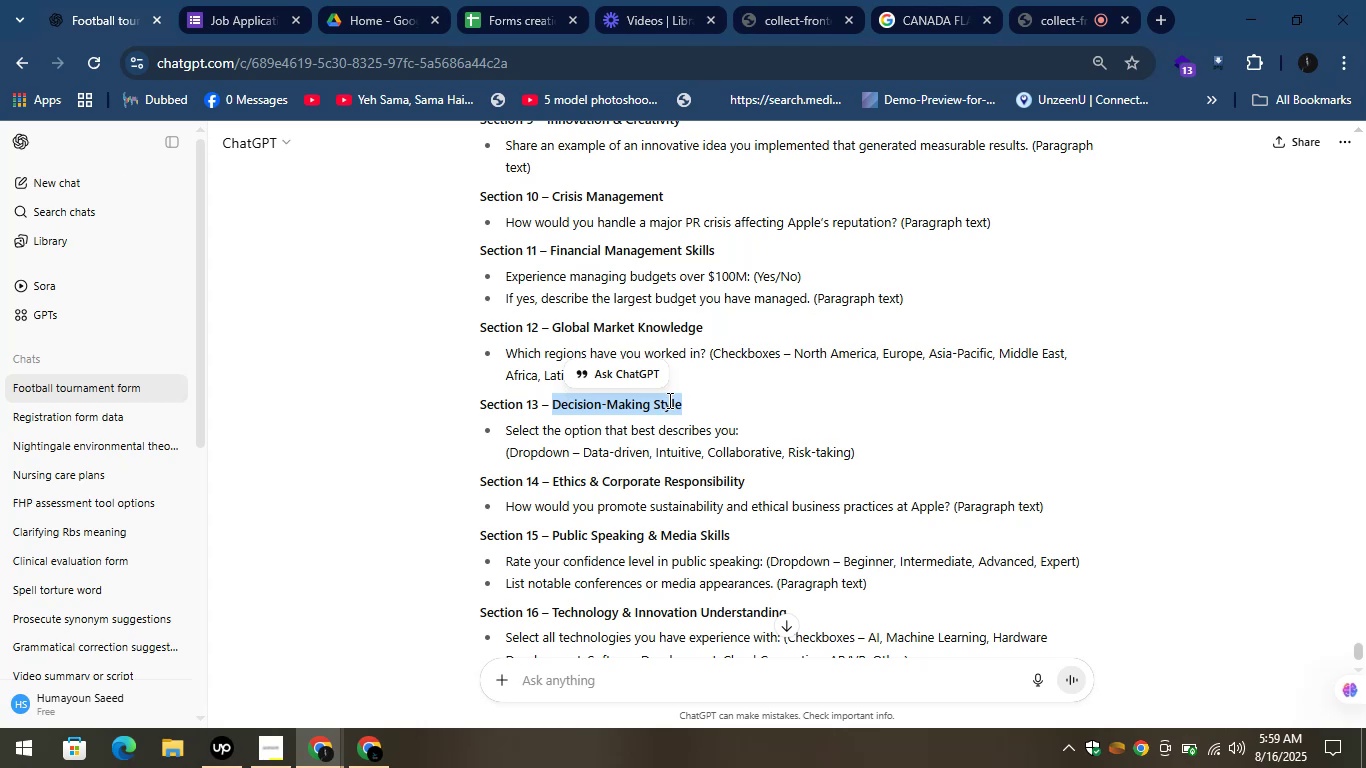 
left_click([386, 745])
 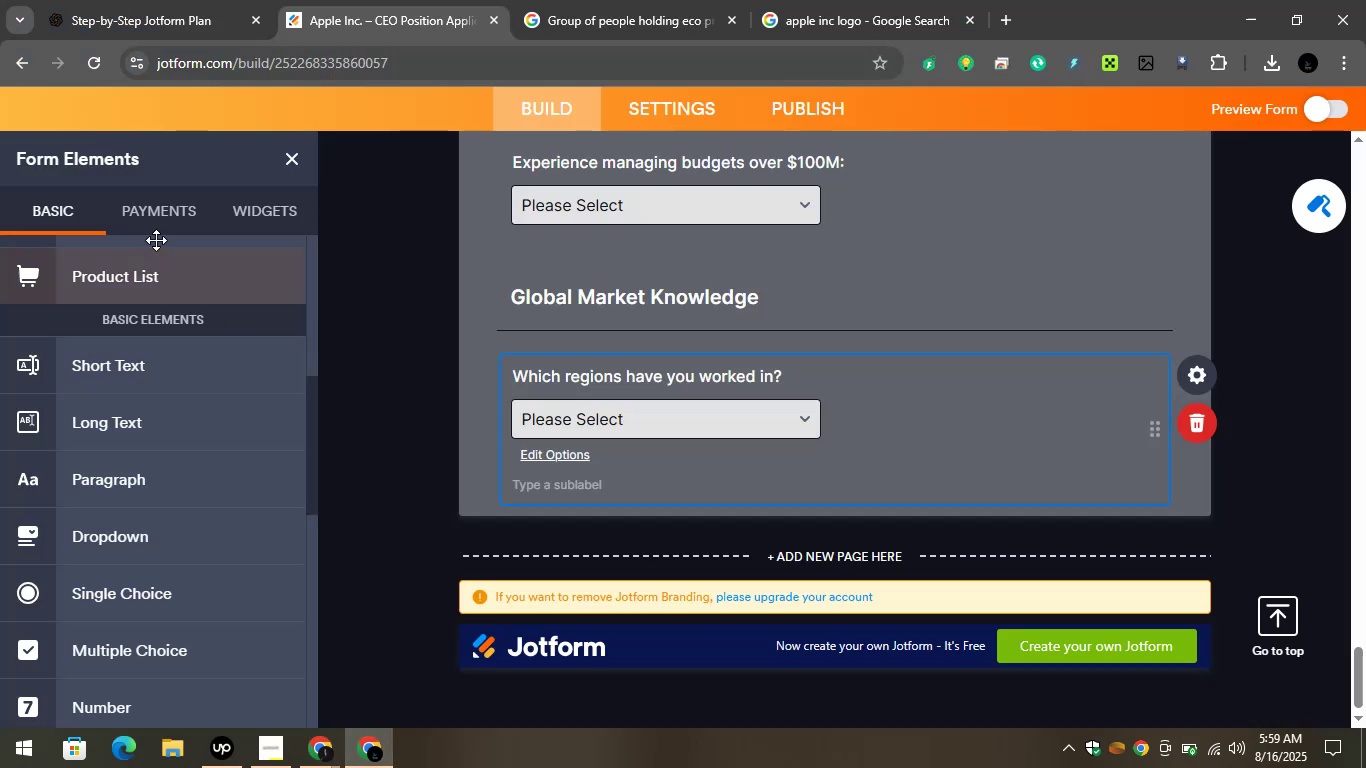 
scroll: coordinate [186, 351], scroll_direction: up, amount: 7.0
 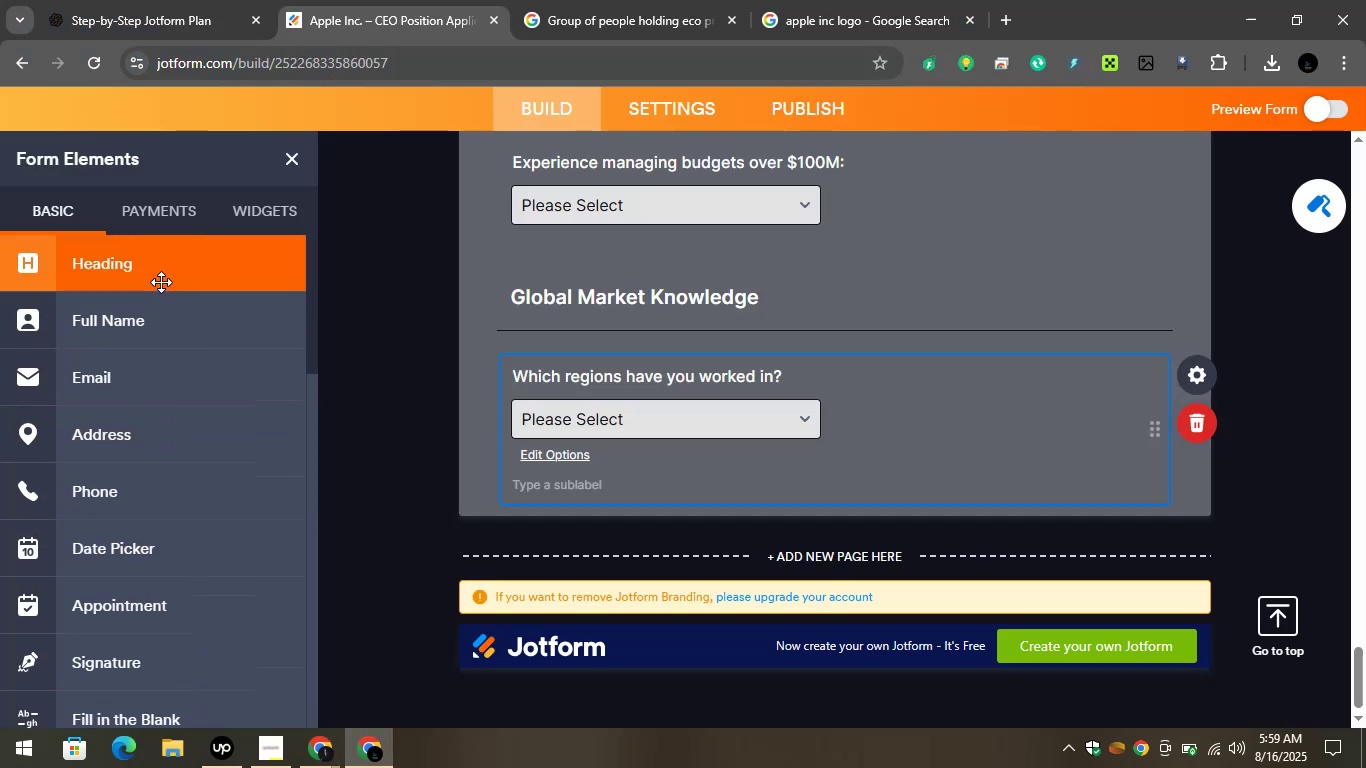 
left_click_drag(start_coordinate=[159, 272], to_coordinate=[629, 532])
 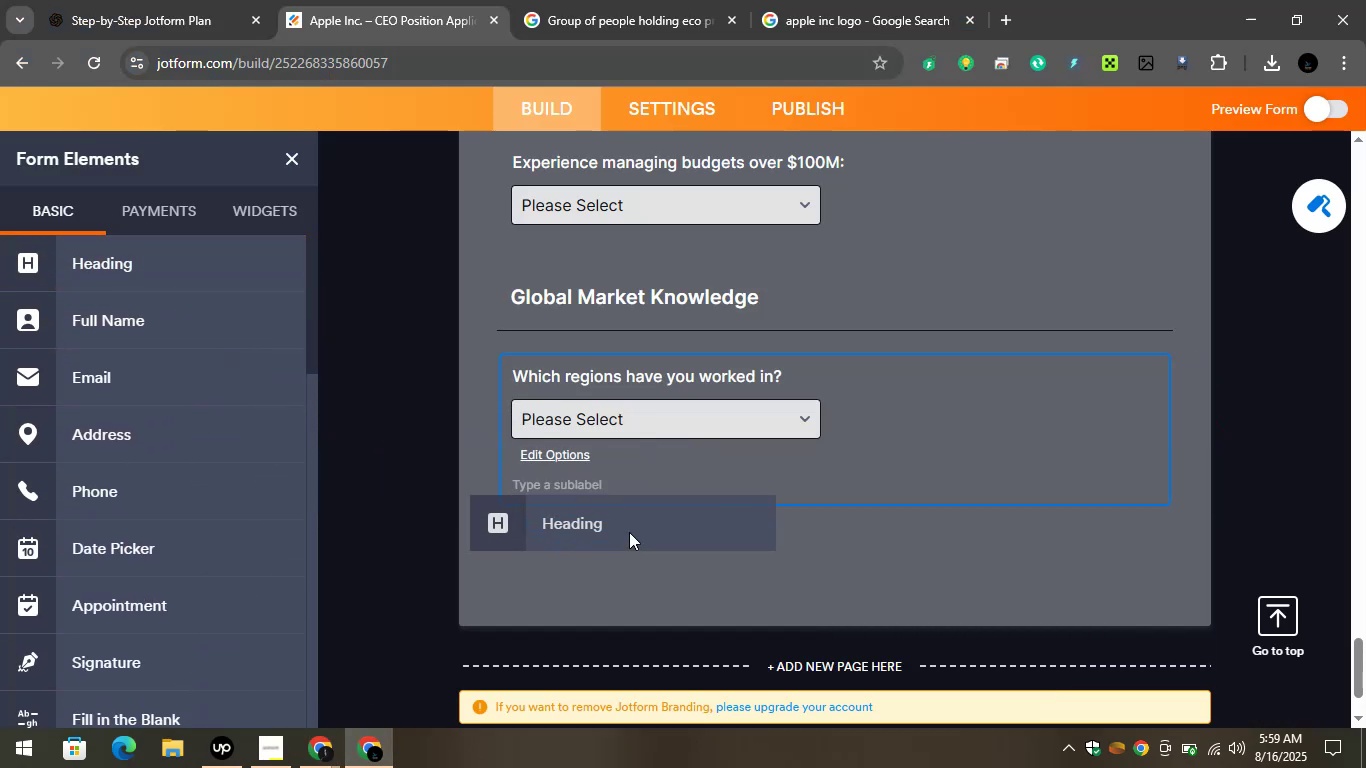 
left_click([629, 532])
 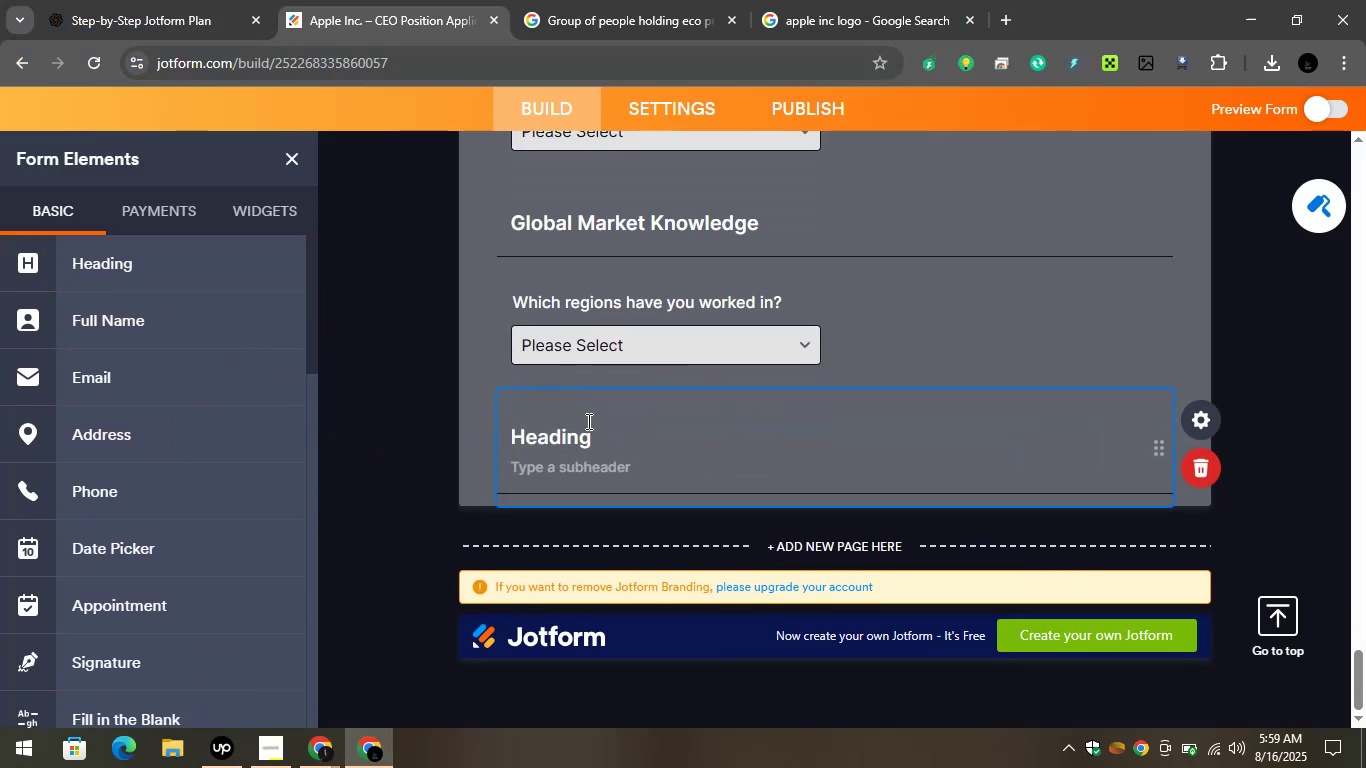 
left_click([587, 419])
 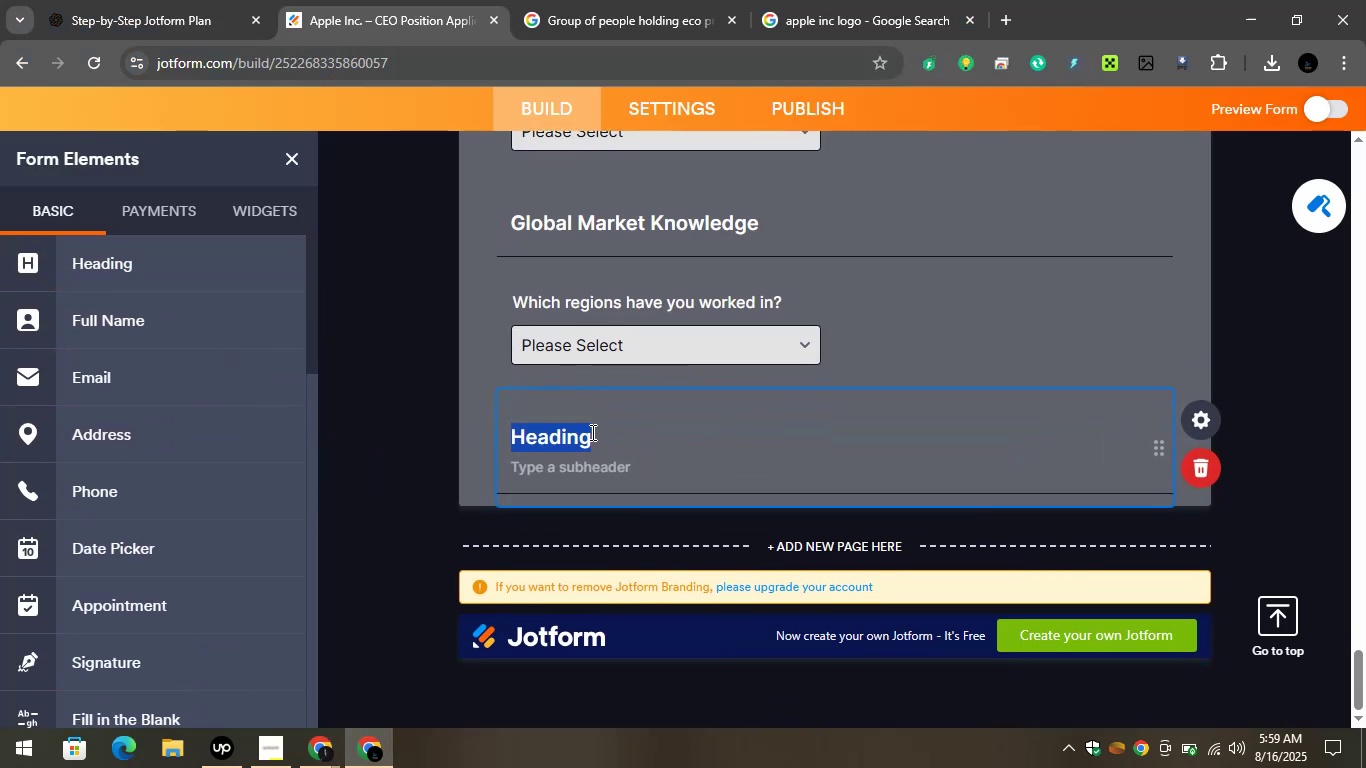 
double_click([591, 432])
 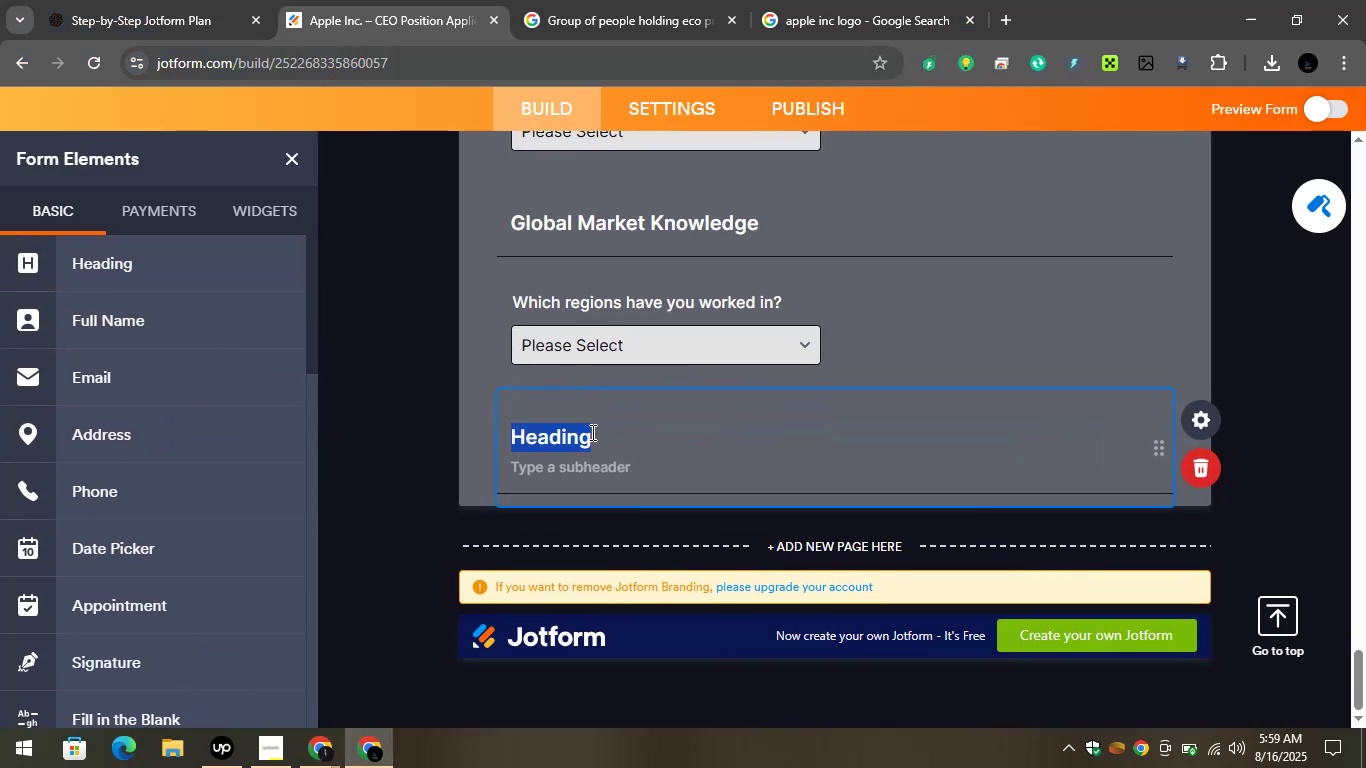 
key(Control+V)
 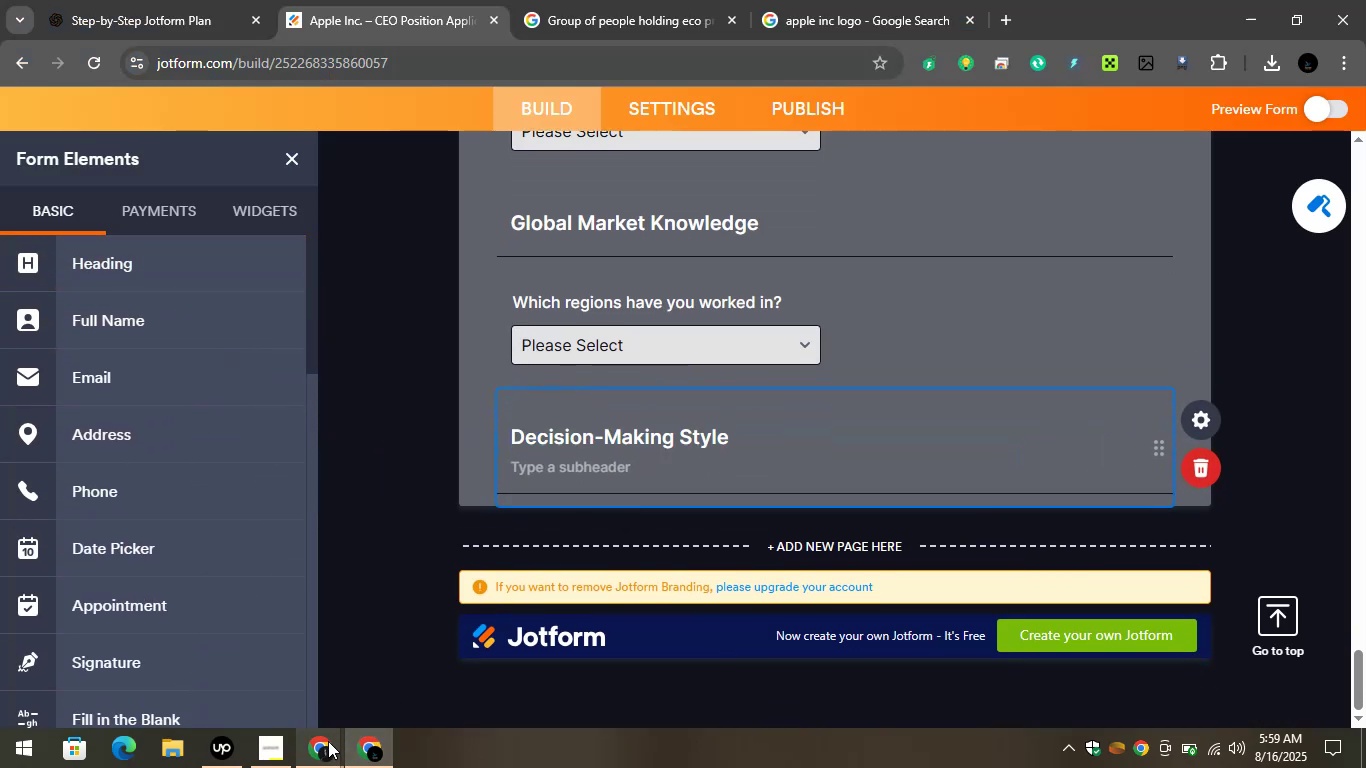 
left_click([318, 745])
 